 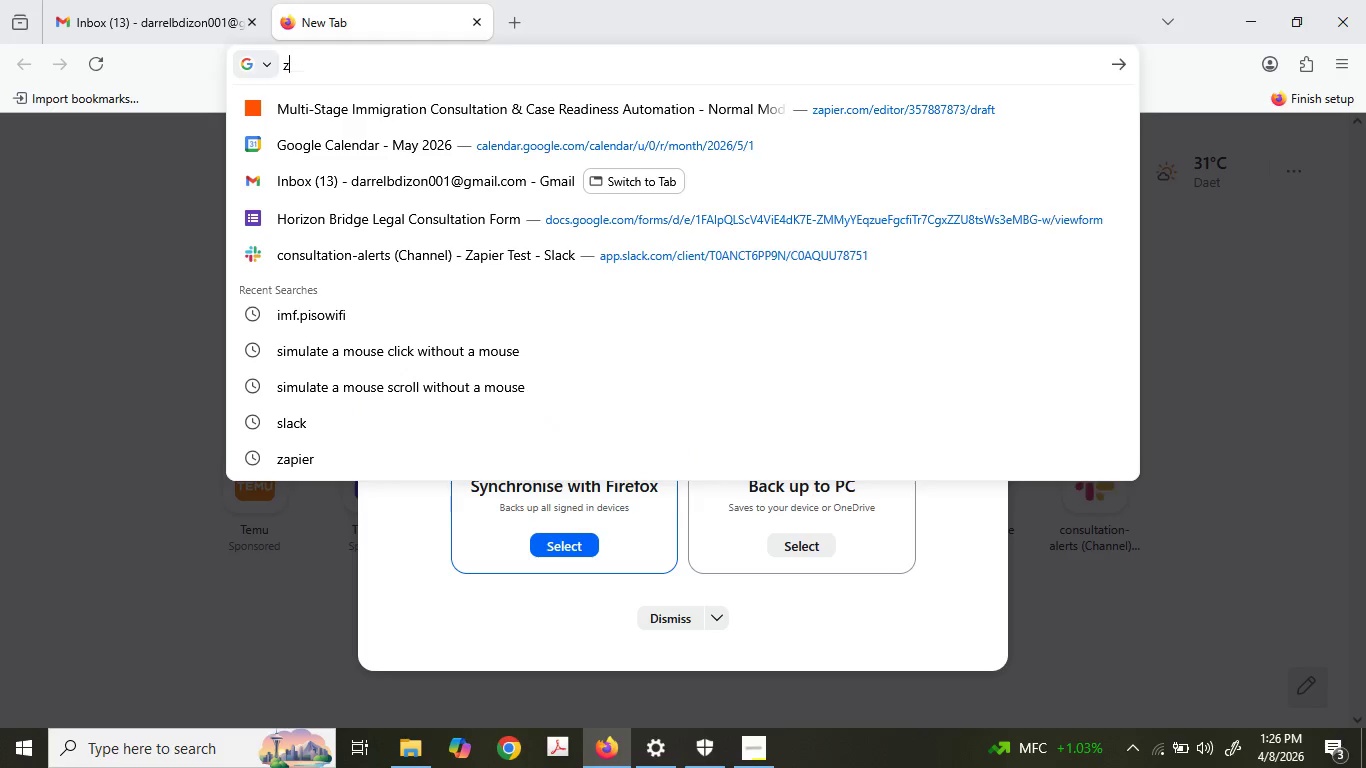 
type(zap)
 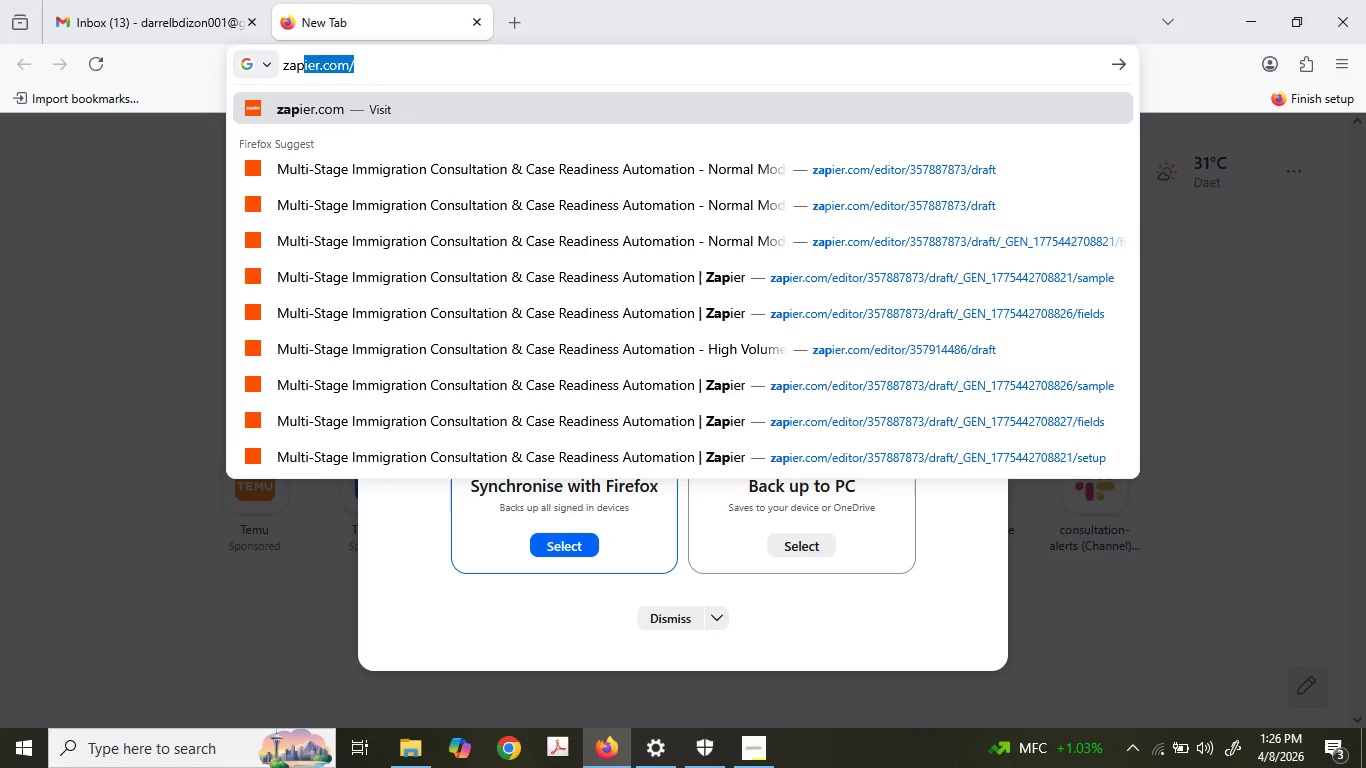 
type(ier)
 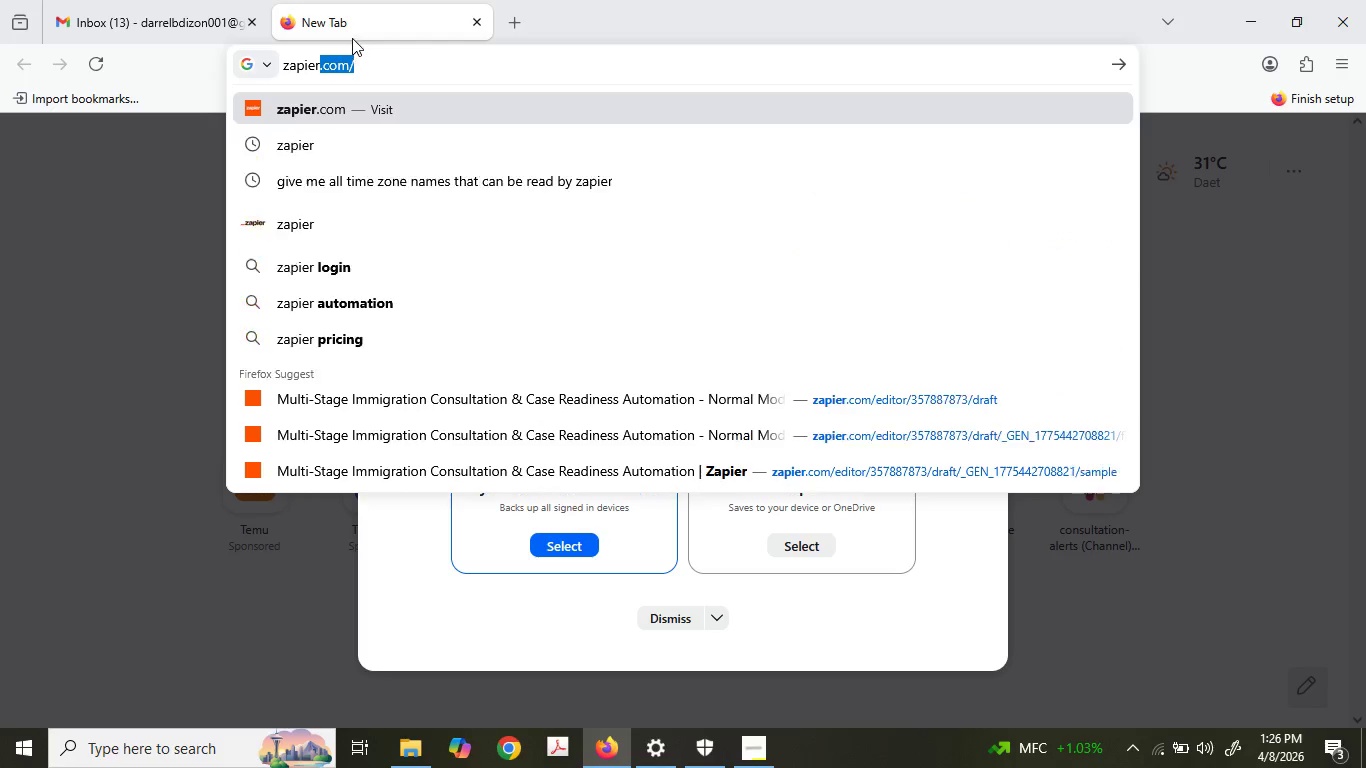 
key(Enter)
 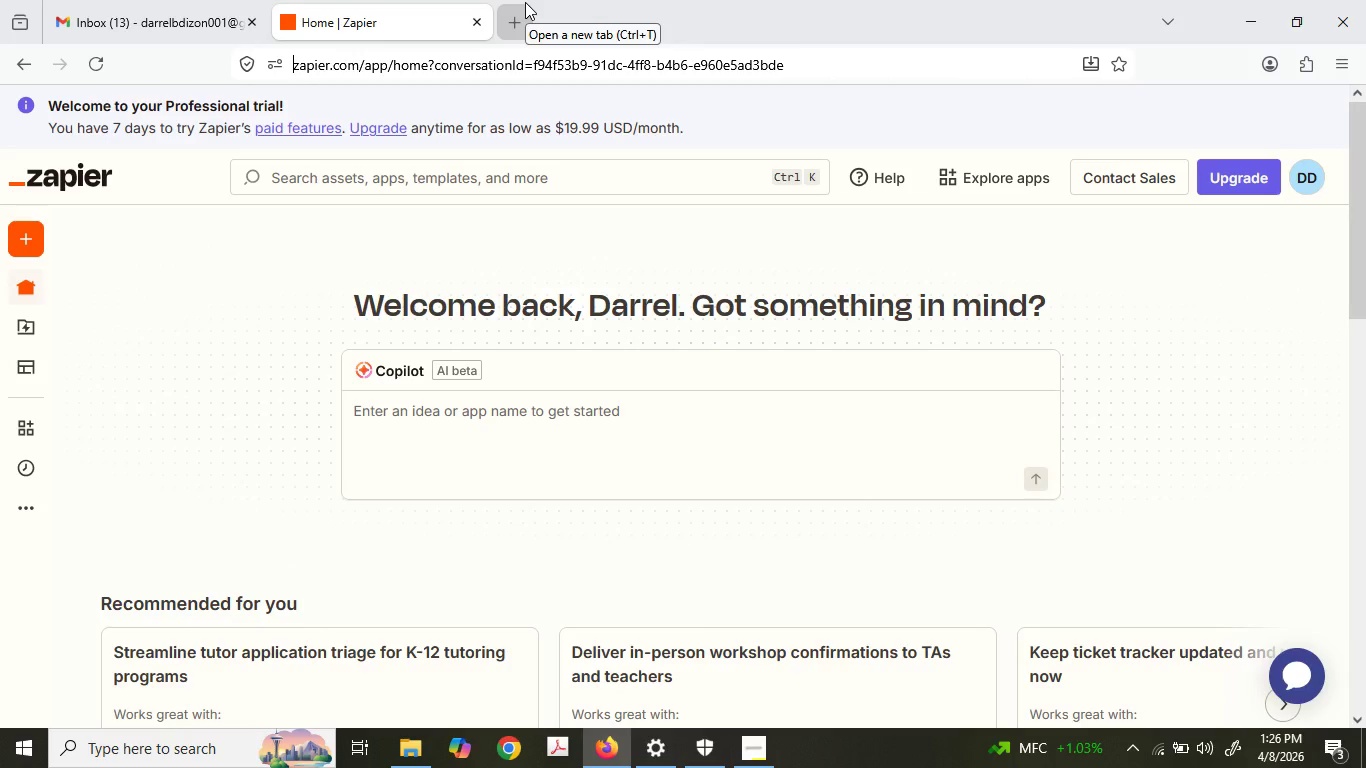 
wait(29.78)
 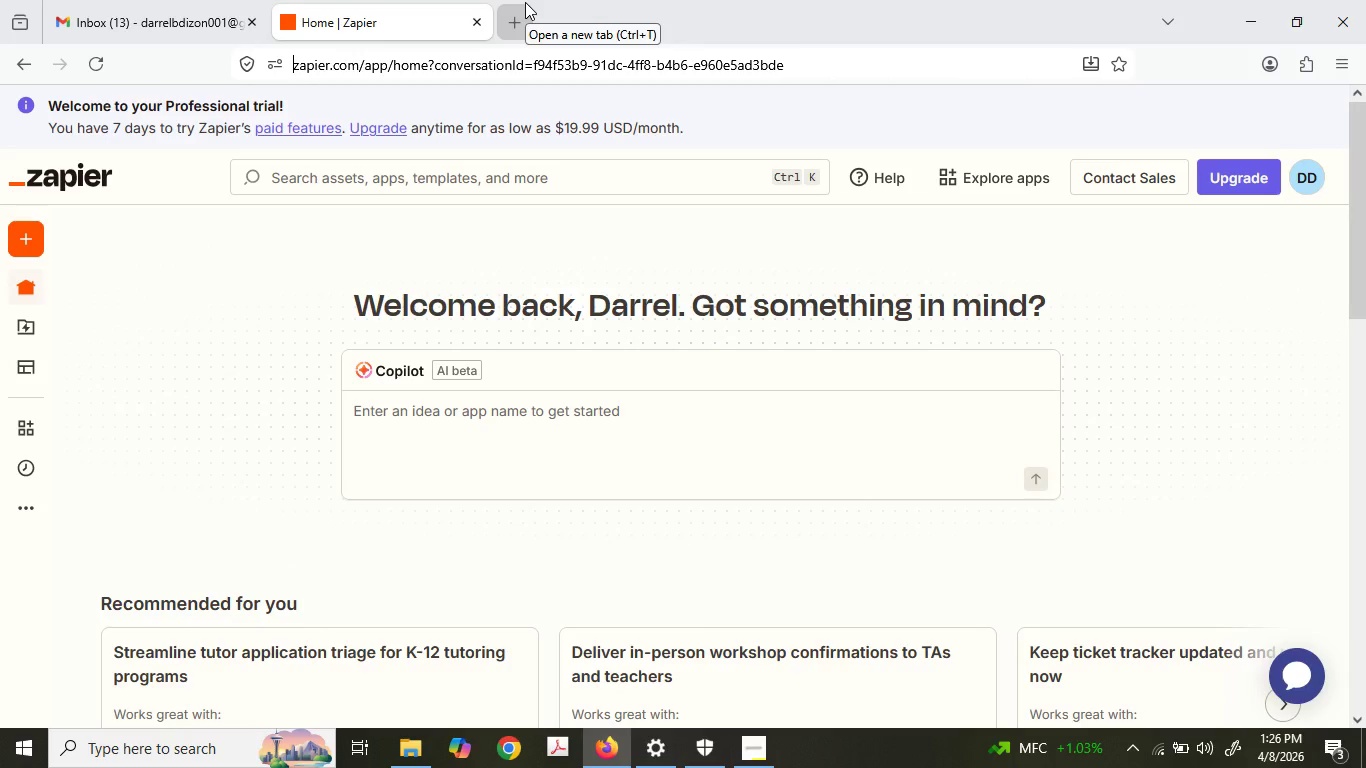 
left_click([86, 312])
 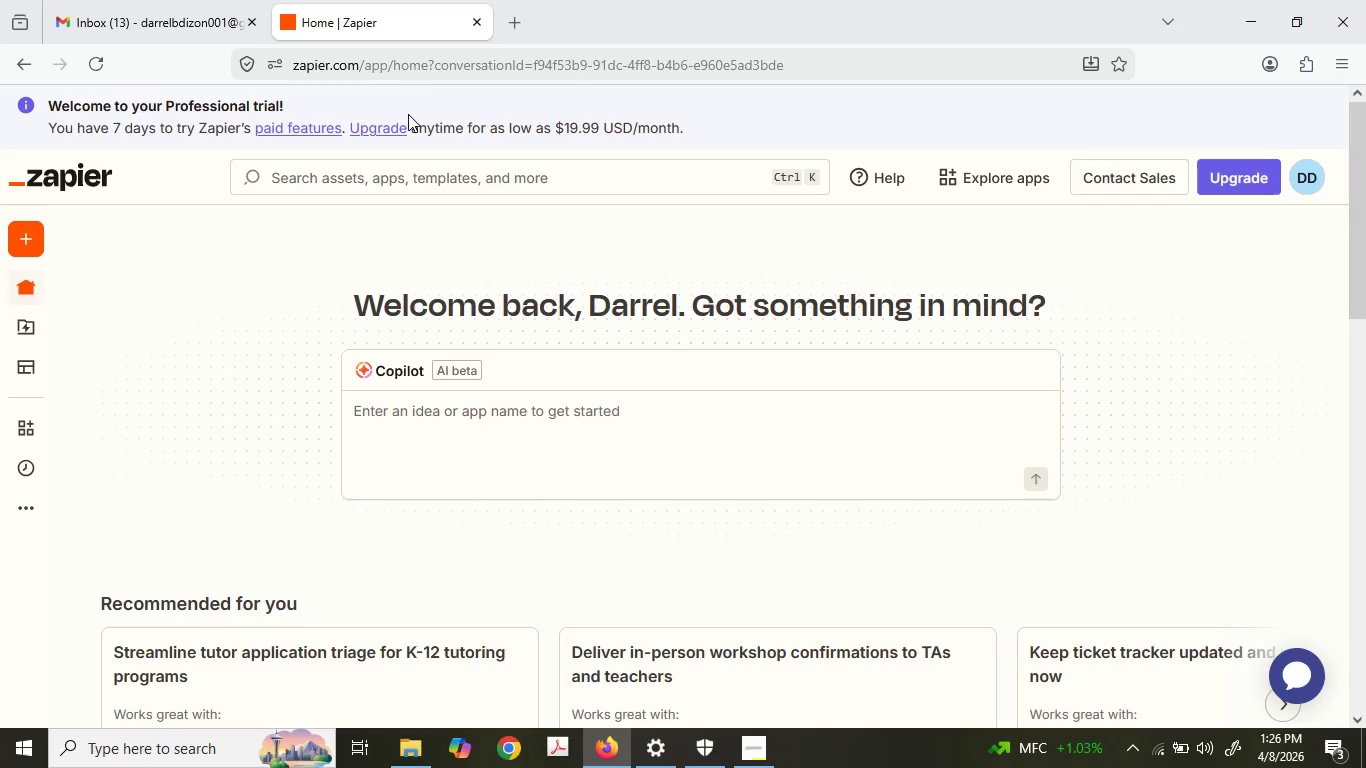 
wait(12.55)
 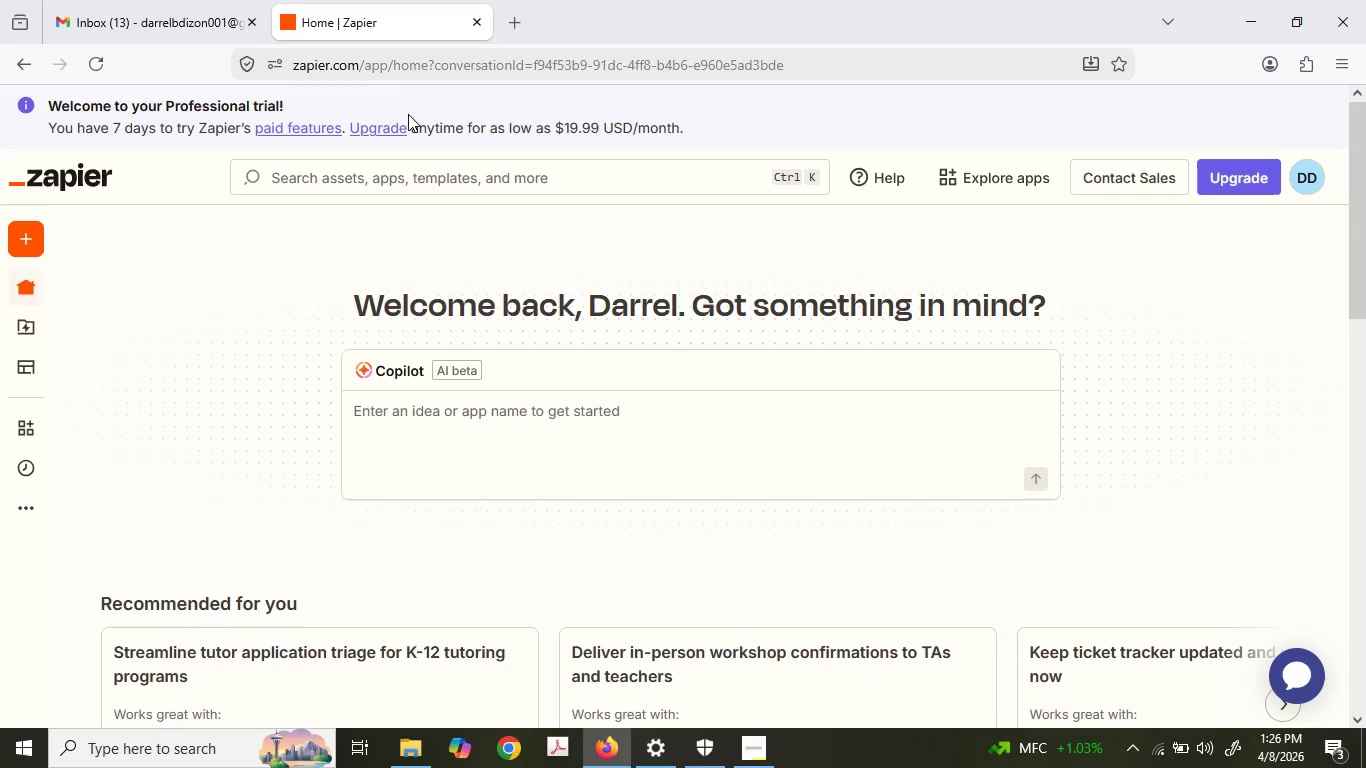 
left_click([58, 318])
 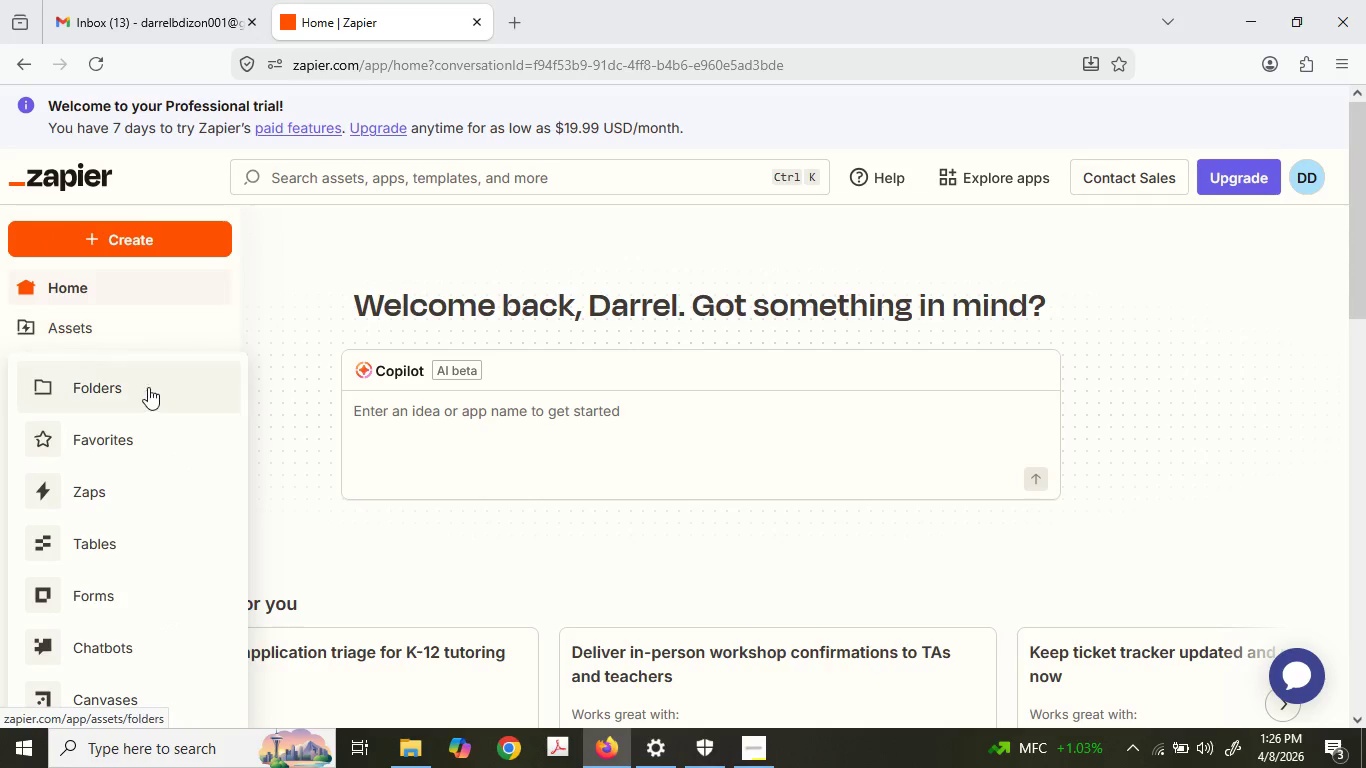 
left_click([125, 326])
 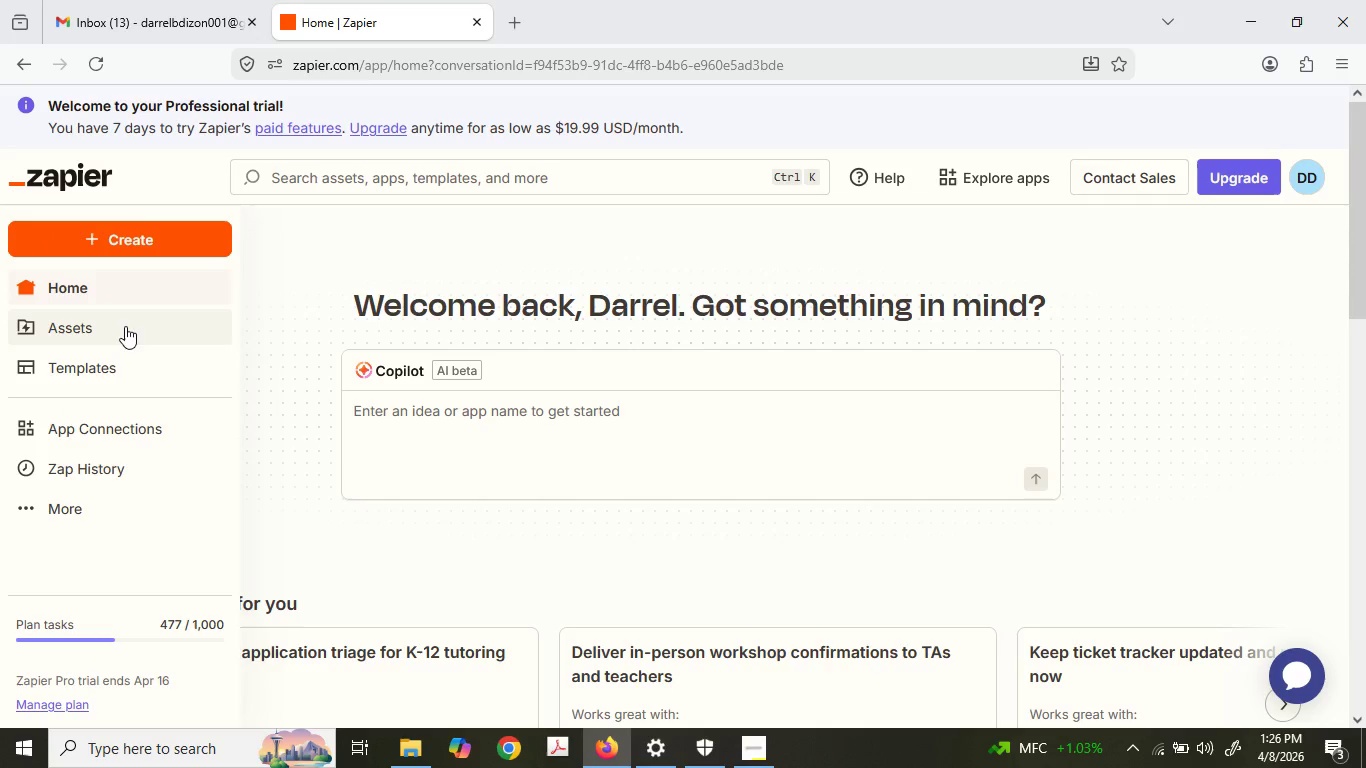 
left_click([125, 326])
 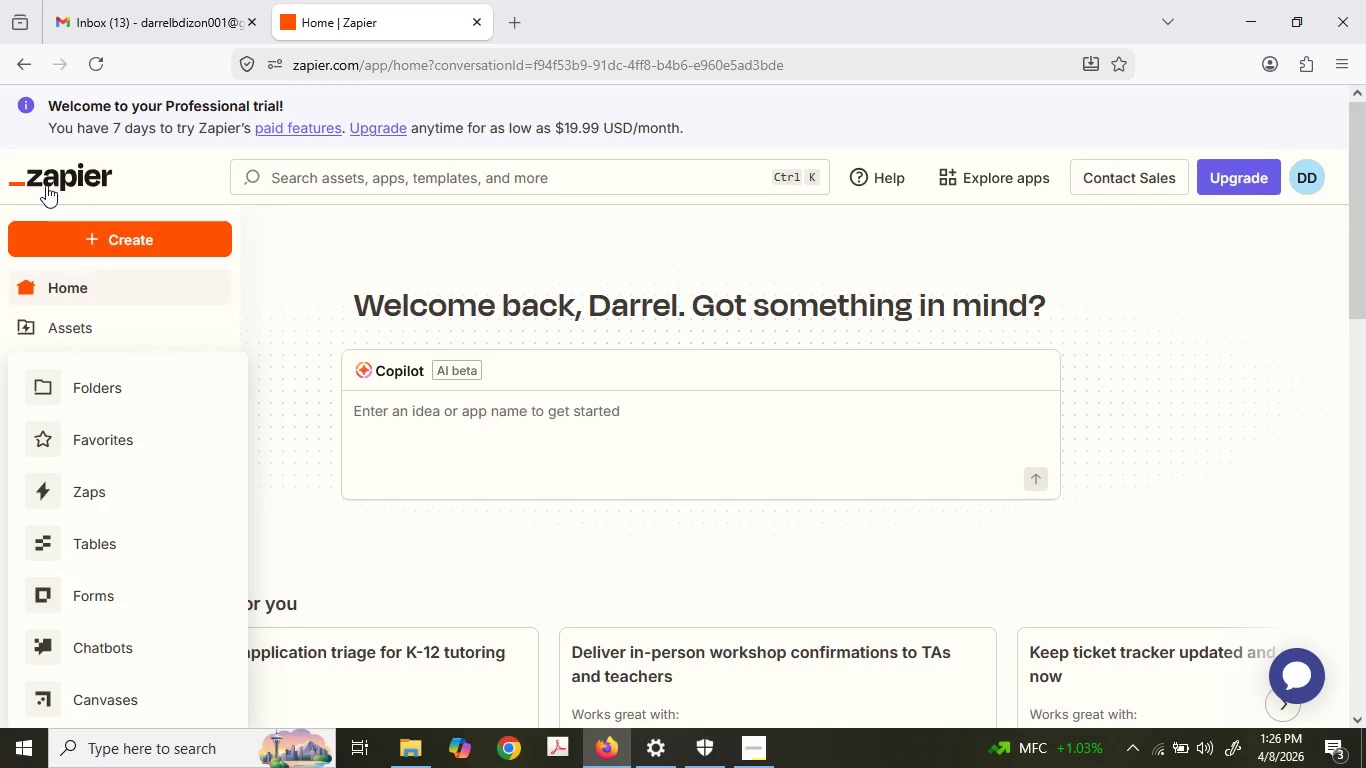 
left_click([51, 185])
 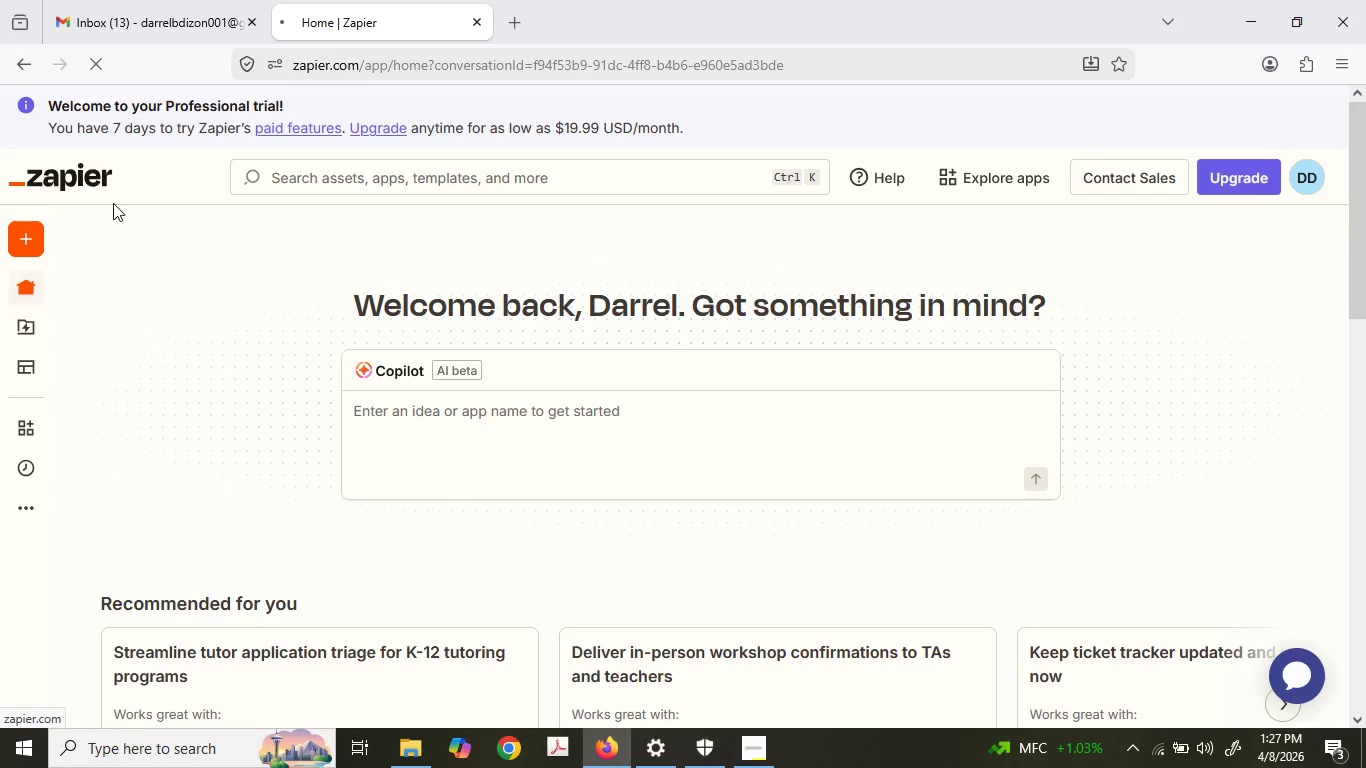 
scroll: coordinate [66, 253], scroll_direction: none, amount: 0.0
 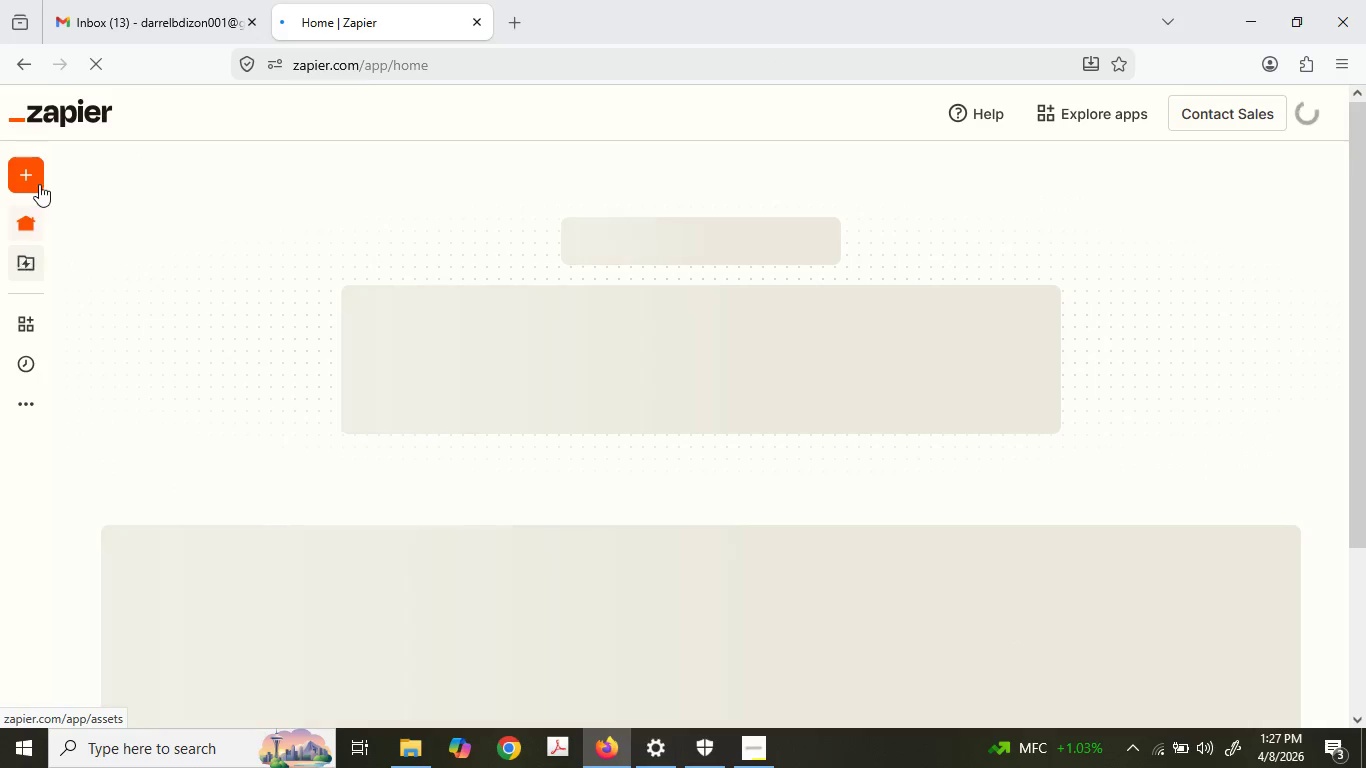 
left_click([17, 227])
 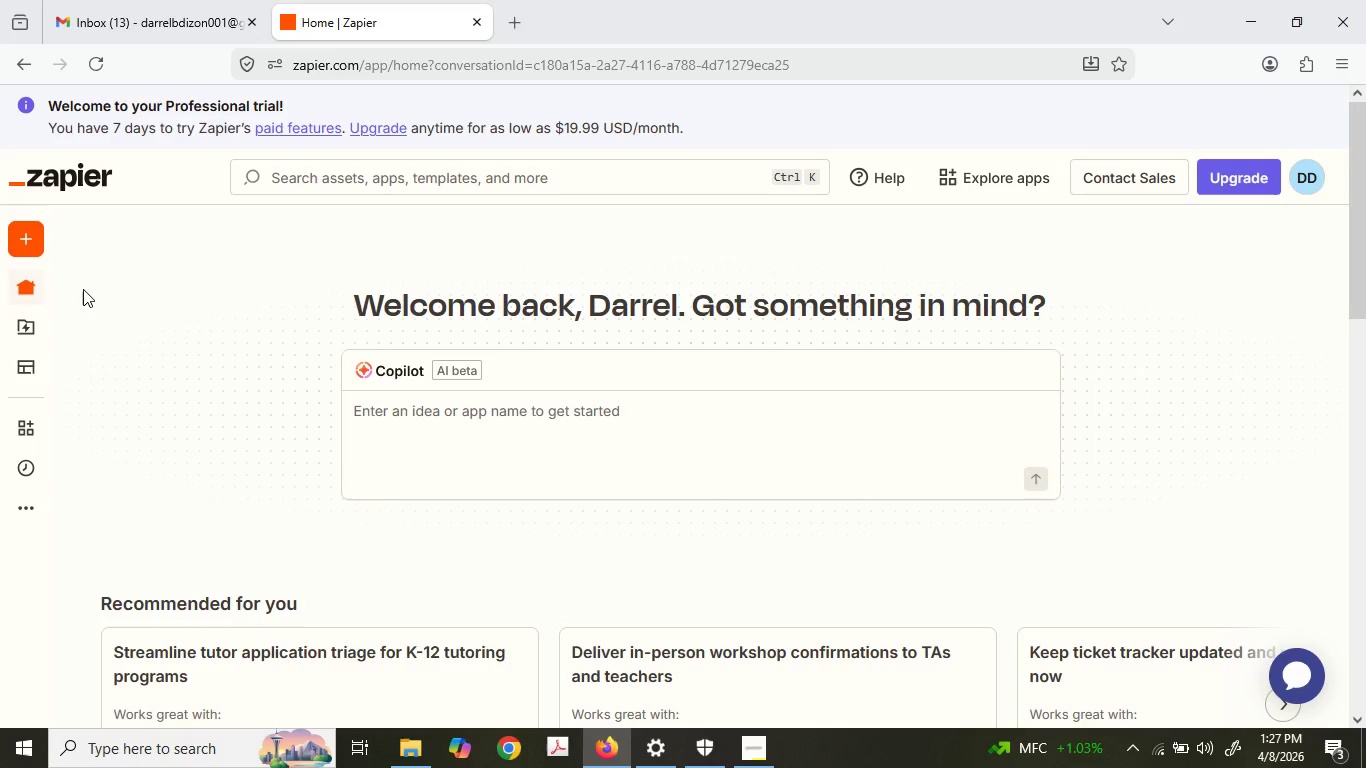 
wait(16.8)
 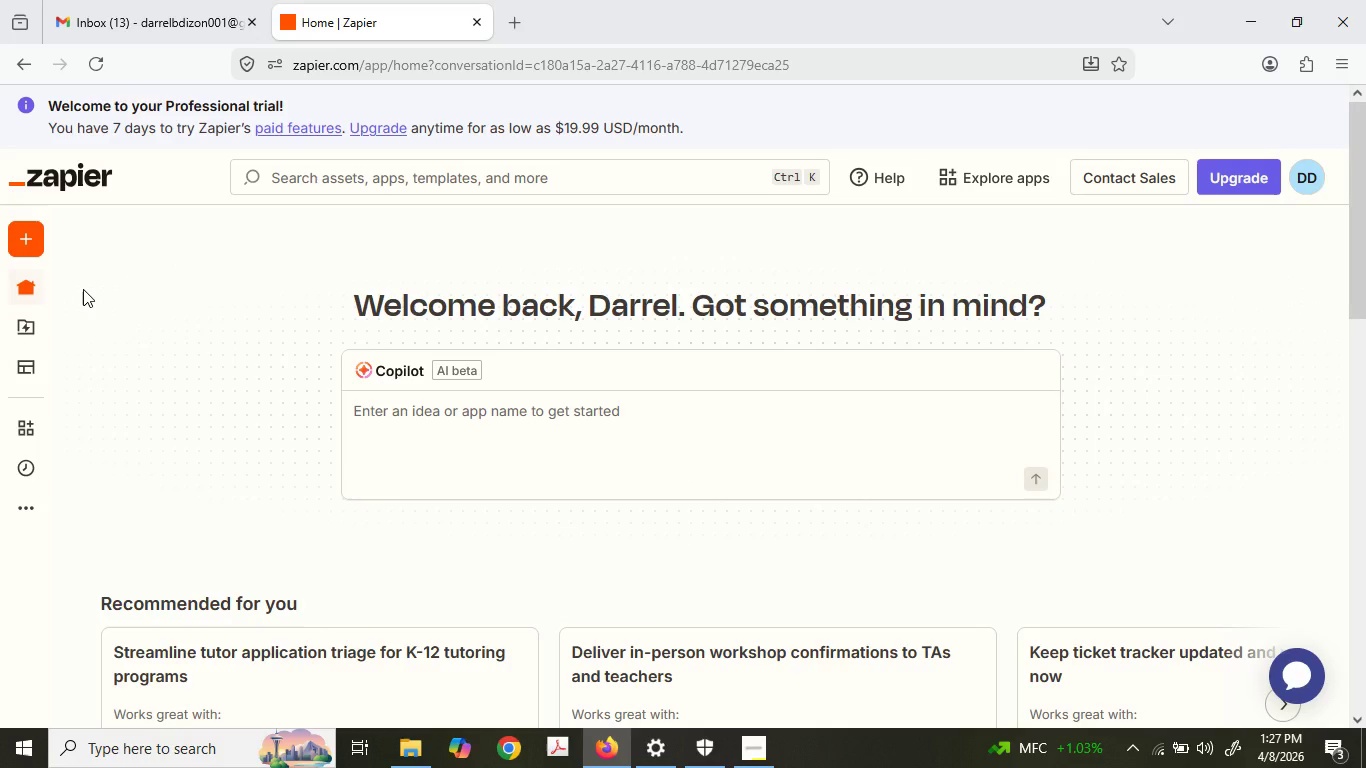 
scroll: coordinate [811, 438], scroll_direction: up, amount: 2.0
 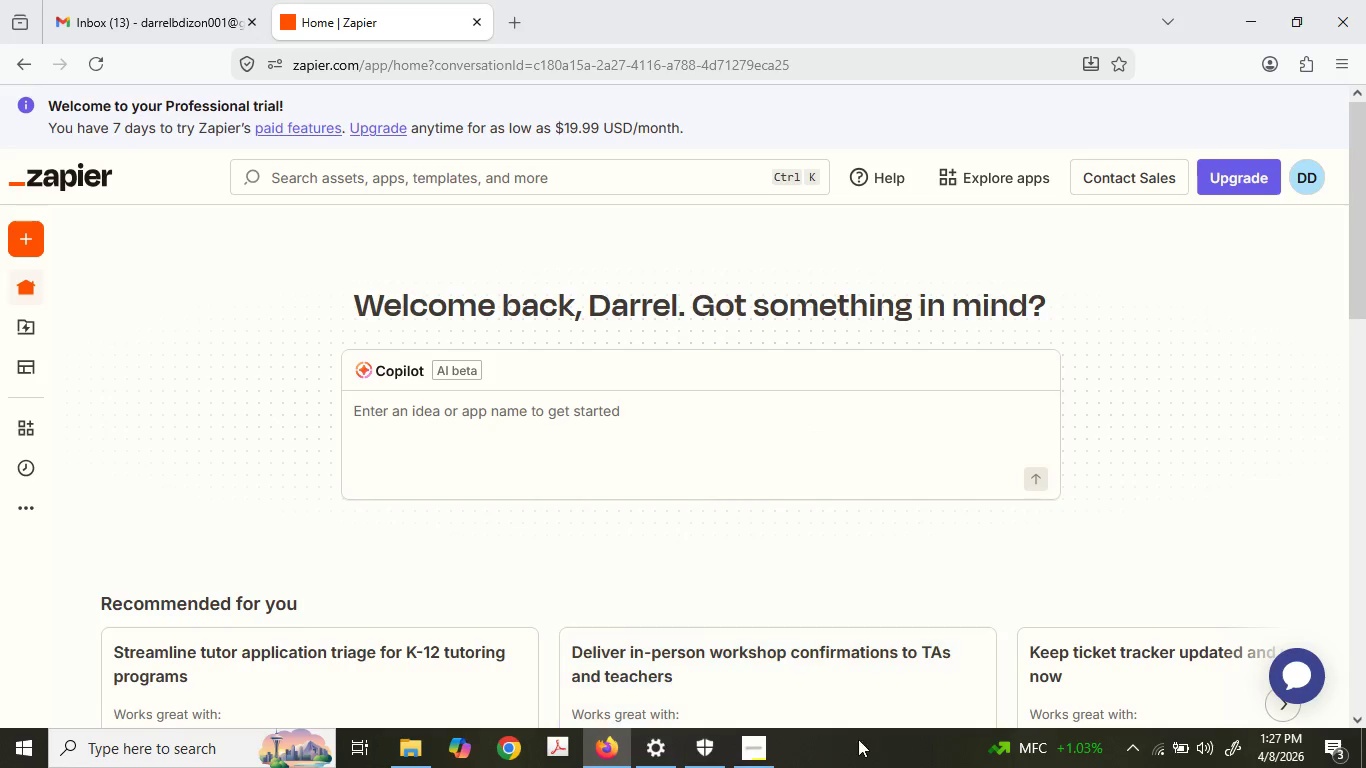 
left_click([764, 756])
 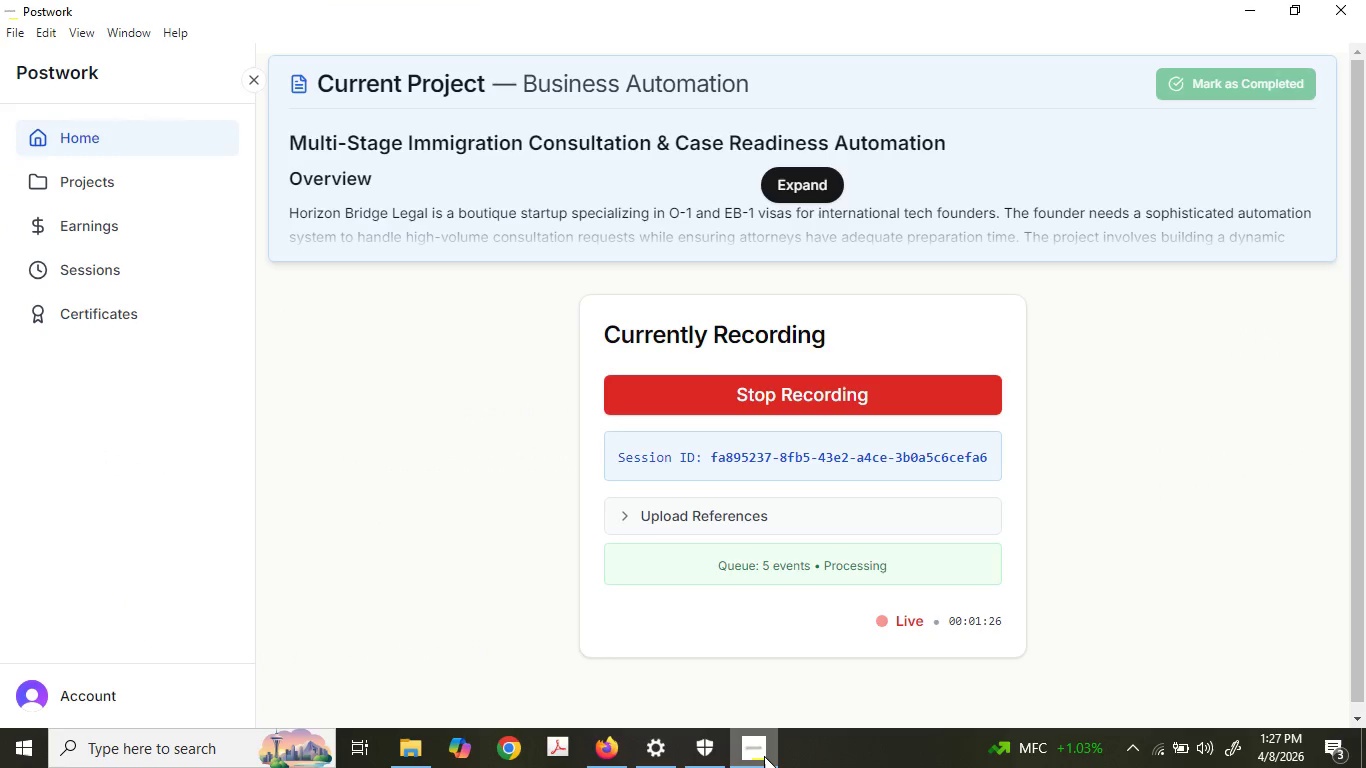 
left_click([764, 756])
 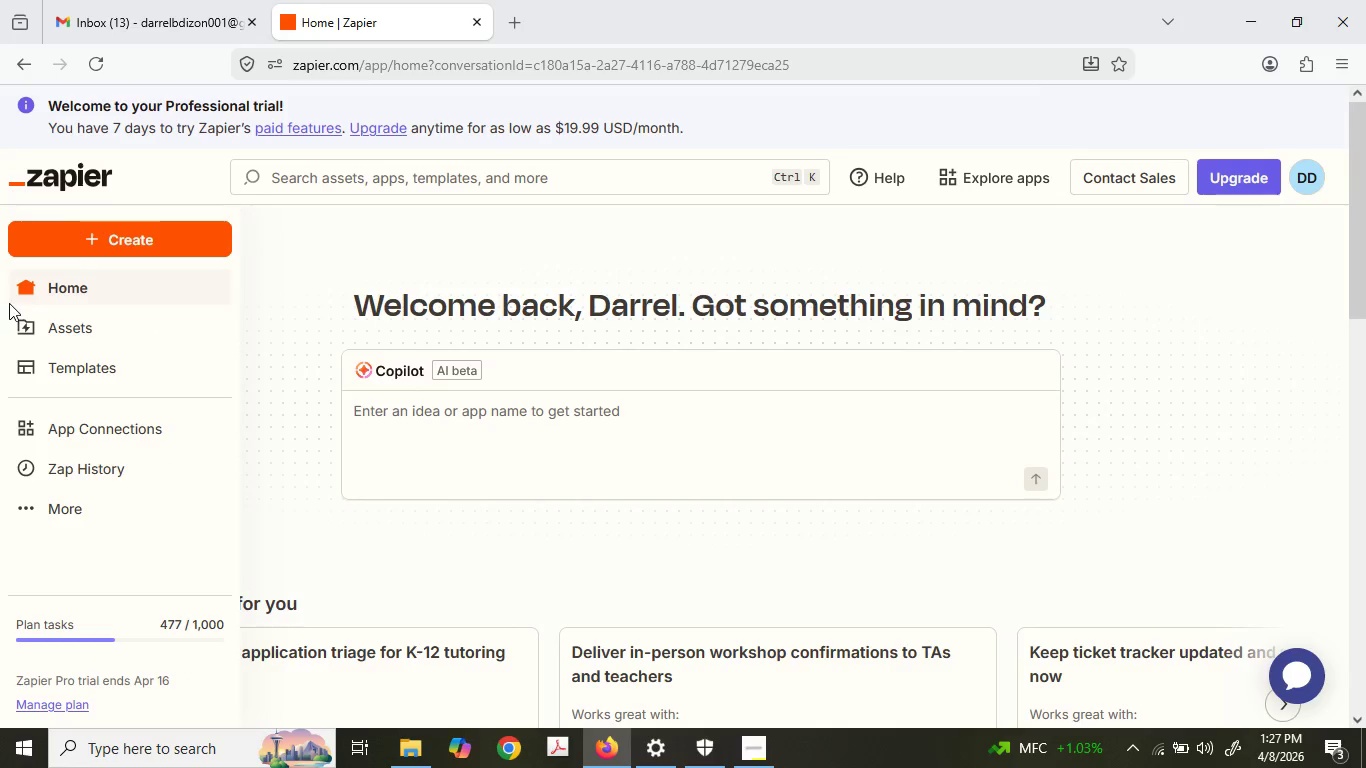 
left_click([83, 326])
 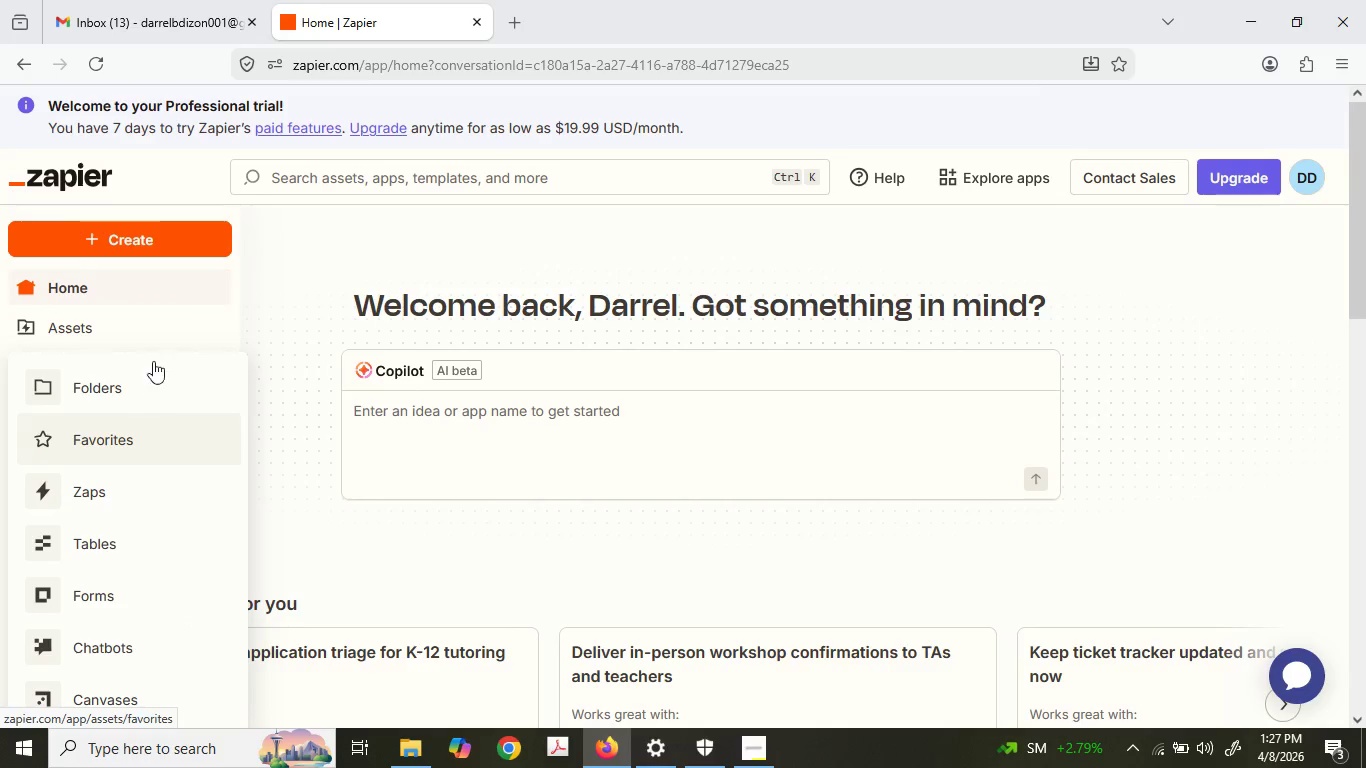 
left_click([134, 337])
 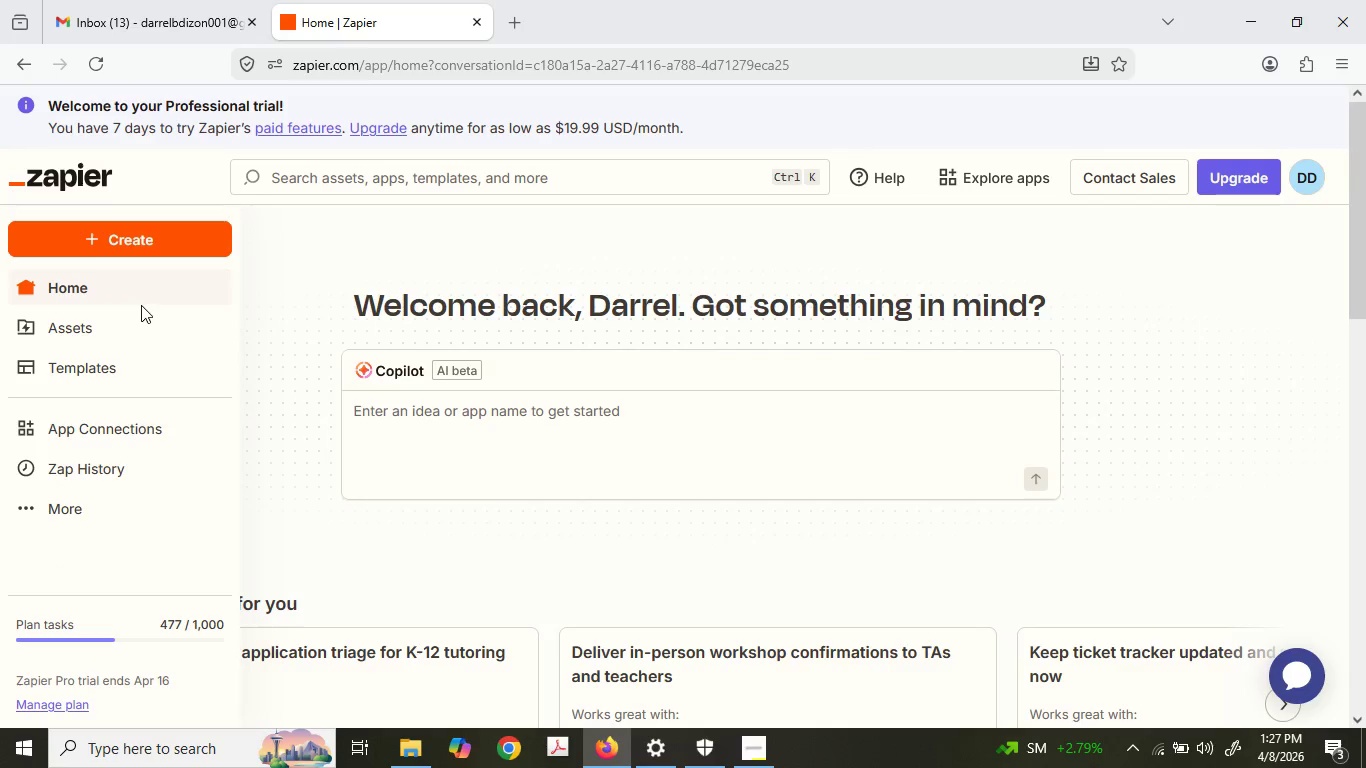 
wait(13.16)
 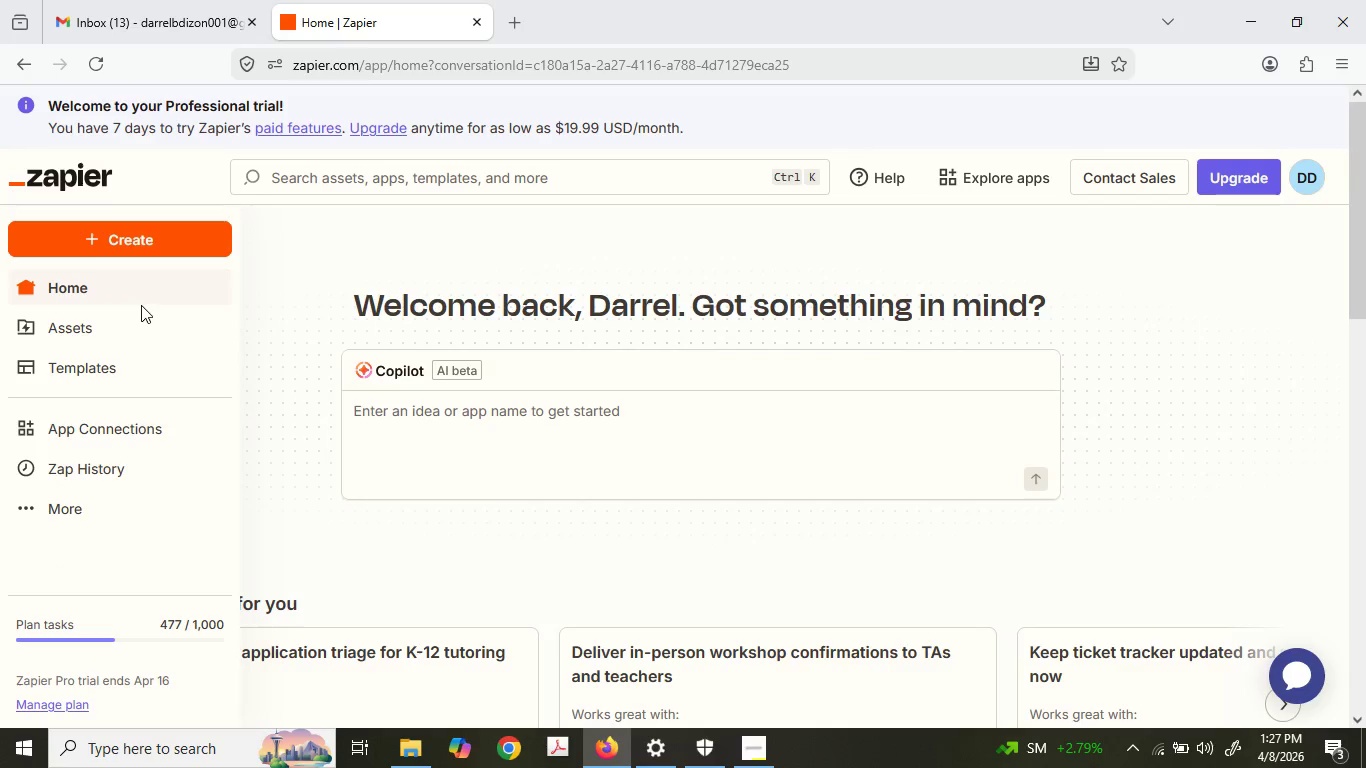 
left_click([80, 313])
 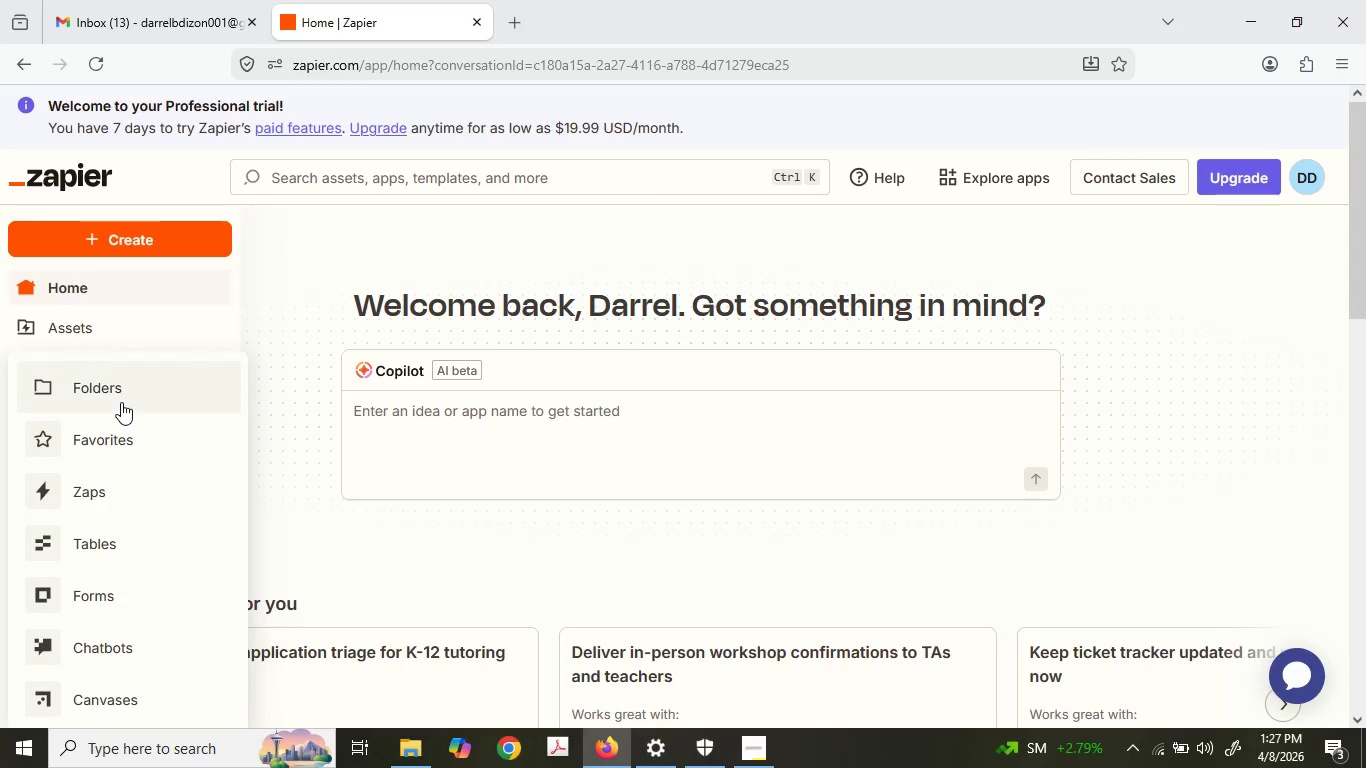 
left_click([110, 380])
 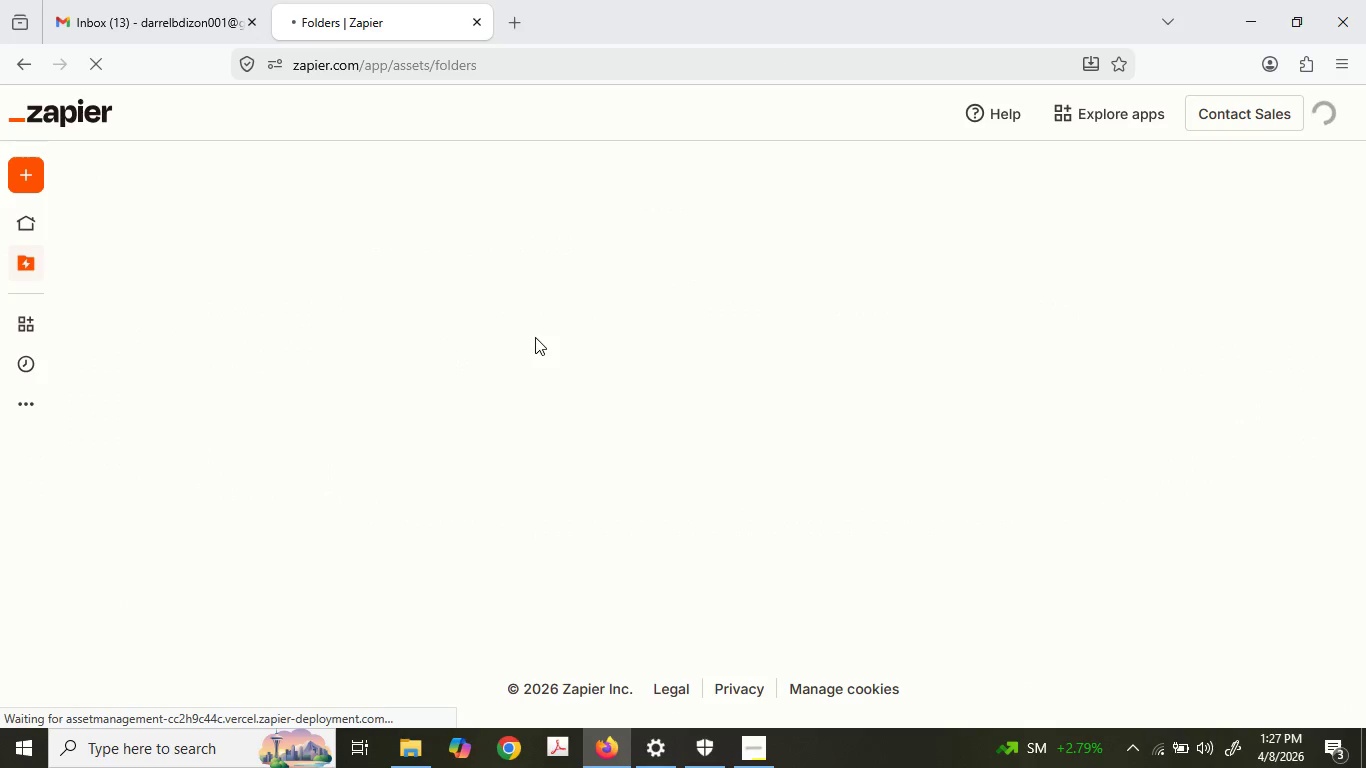 
wait(9.36)
 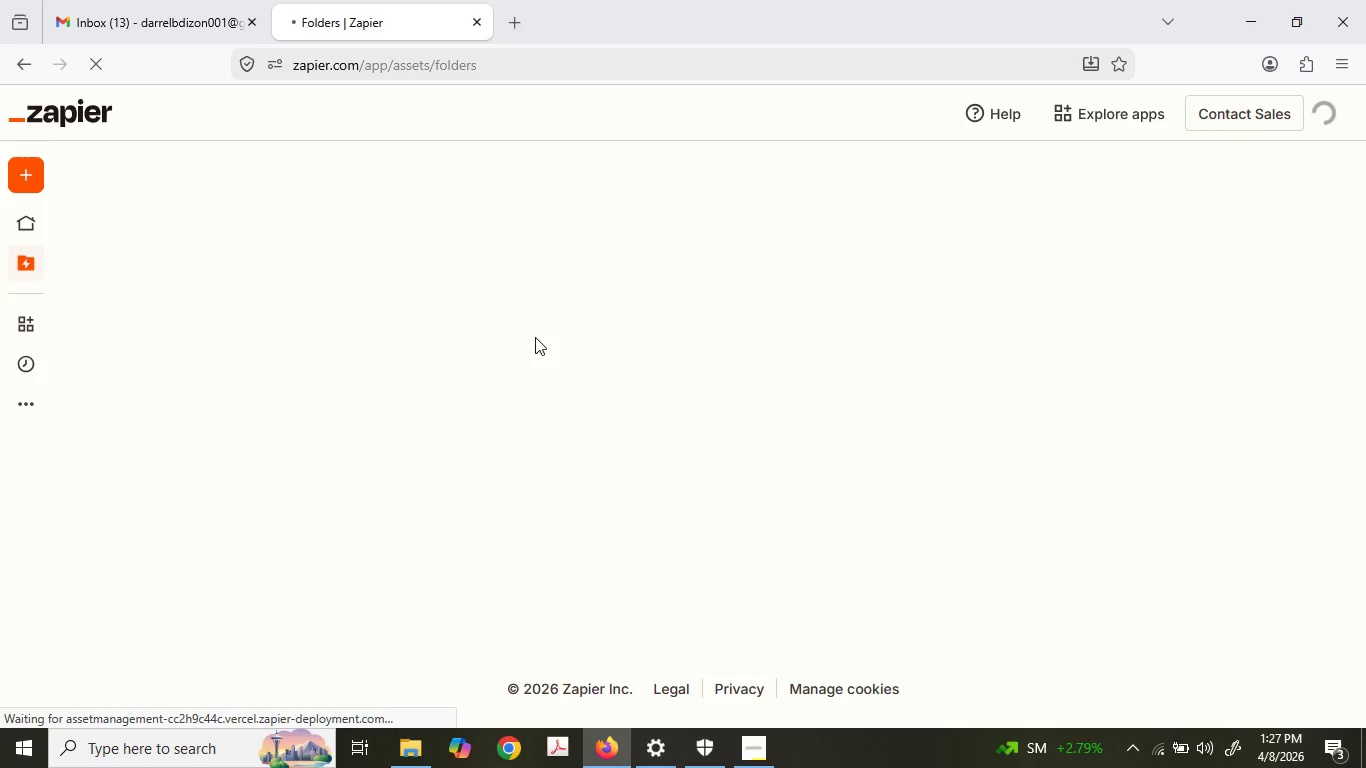 
left_click([498, 445])
 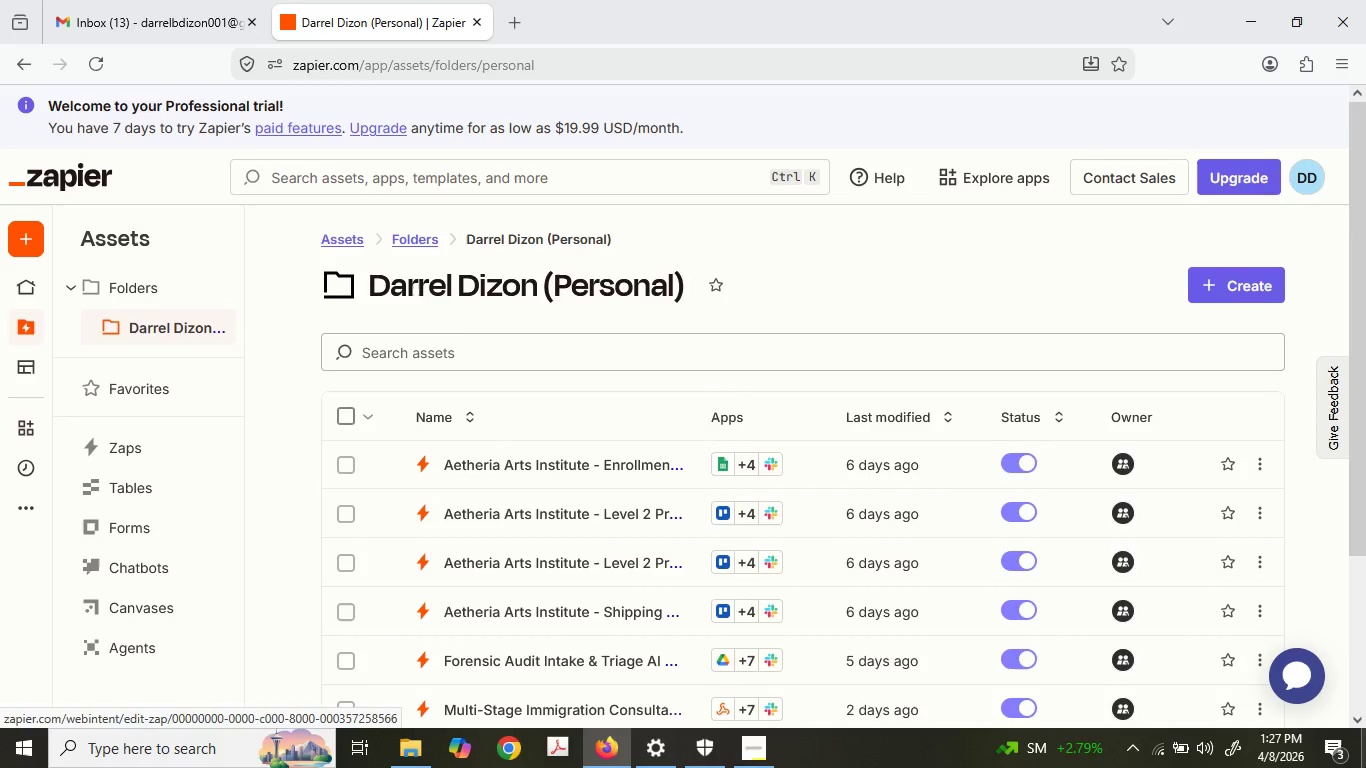 
wait(6.3)
 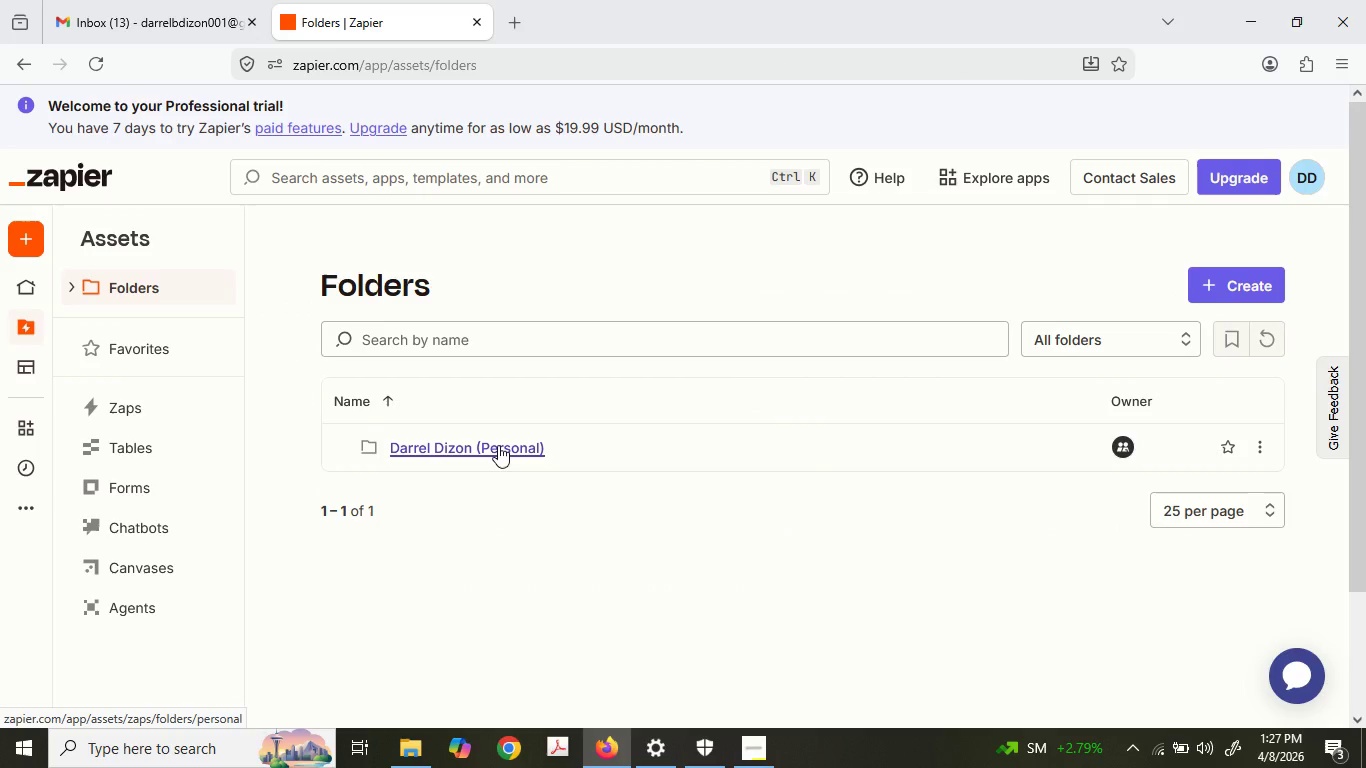 
left_click([517, 9])
 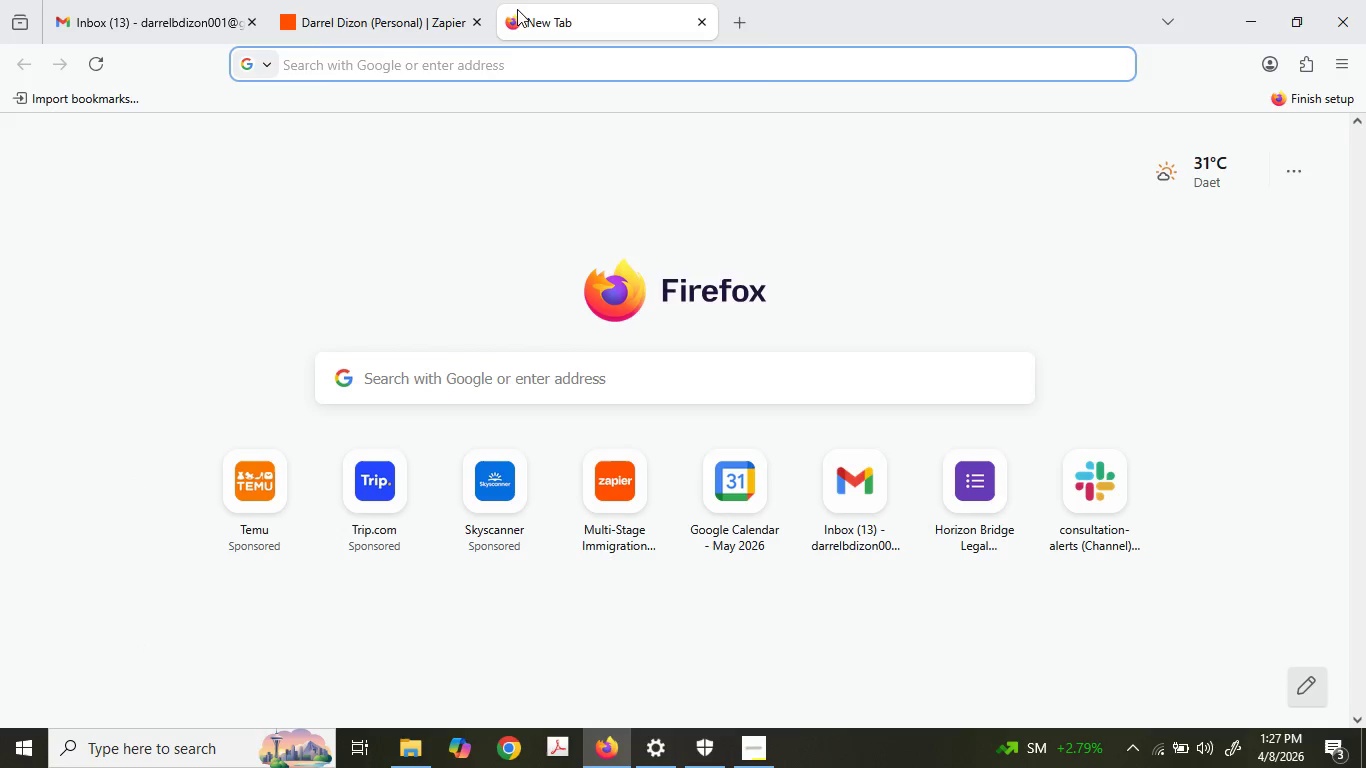 
type(im)
 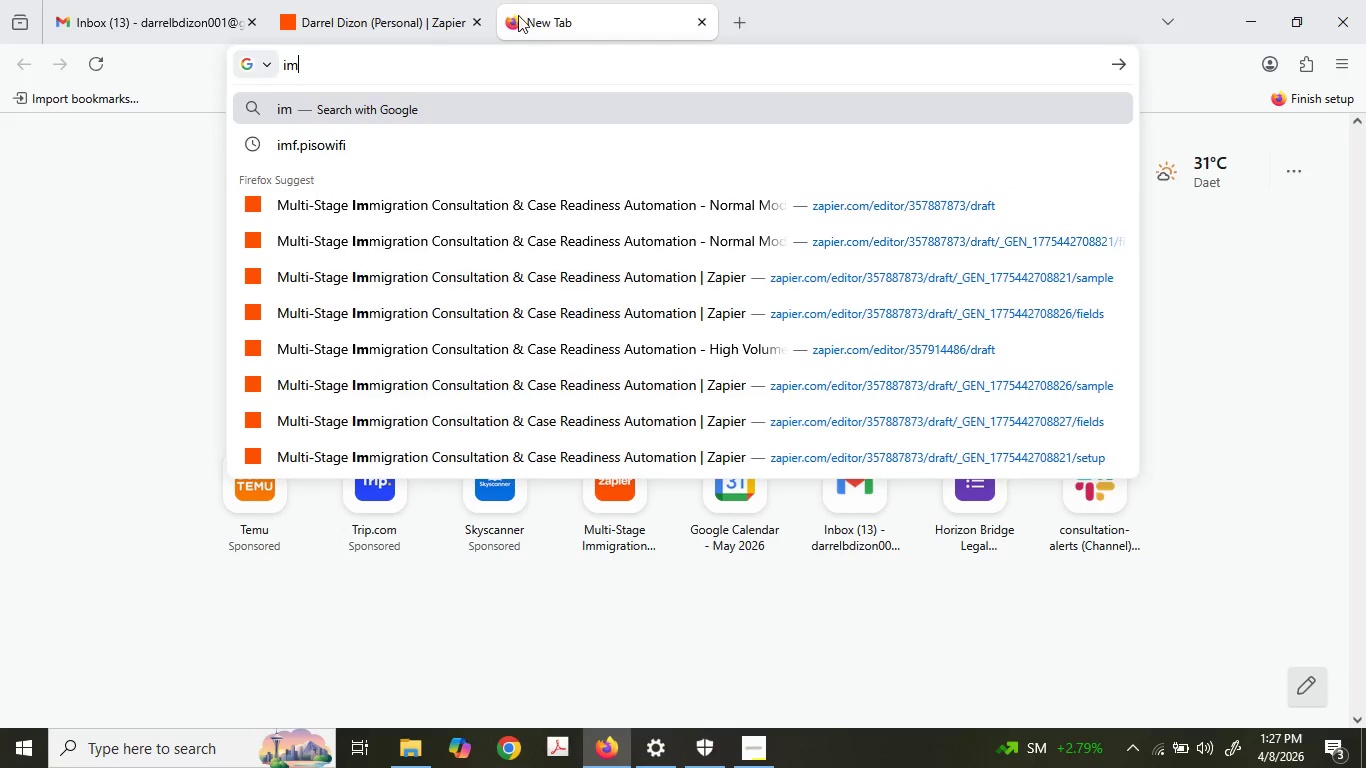 
type(f.pisowifi)
 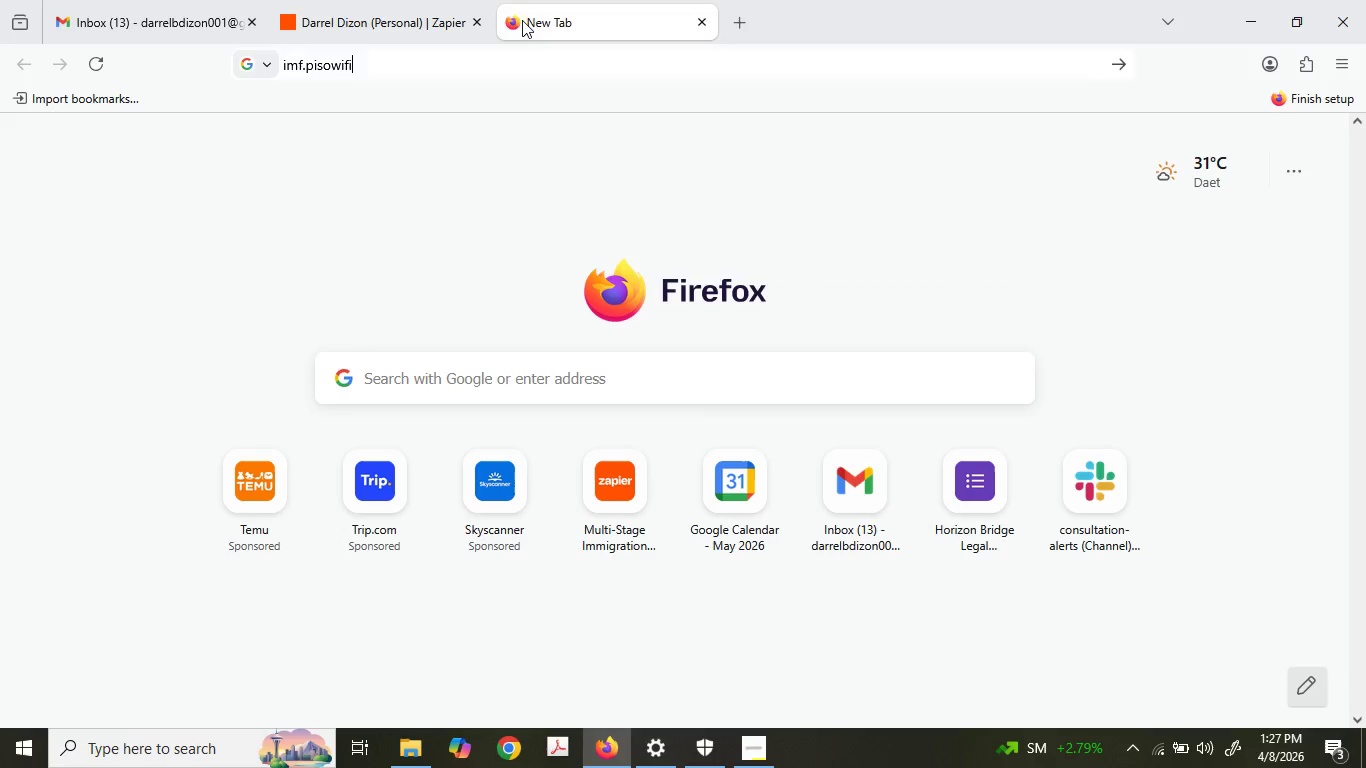 
key(Enter)
 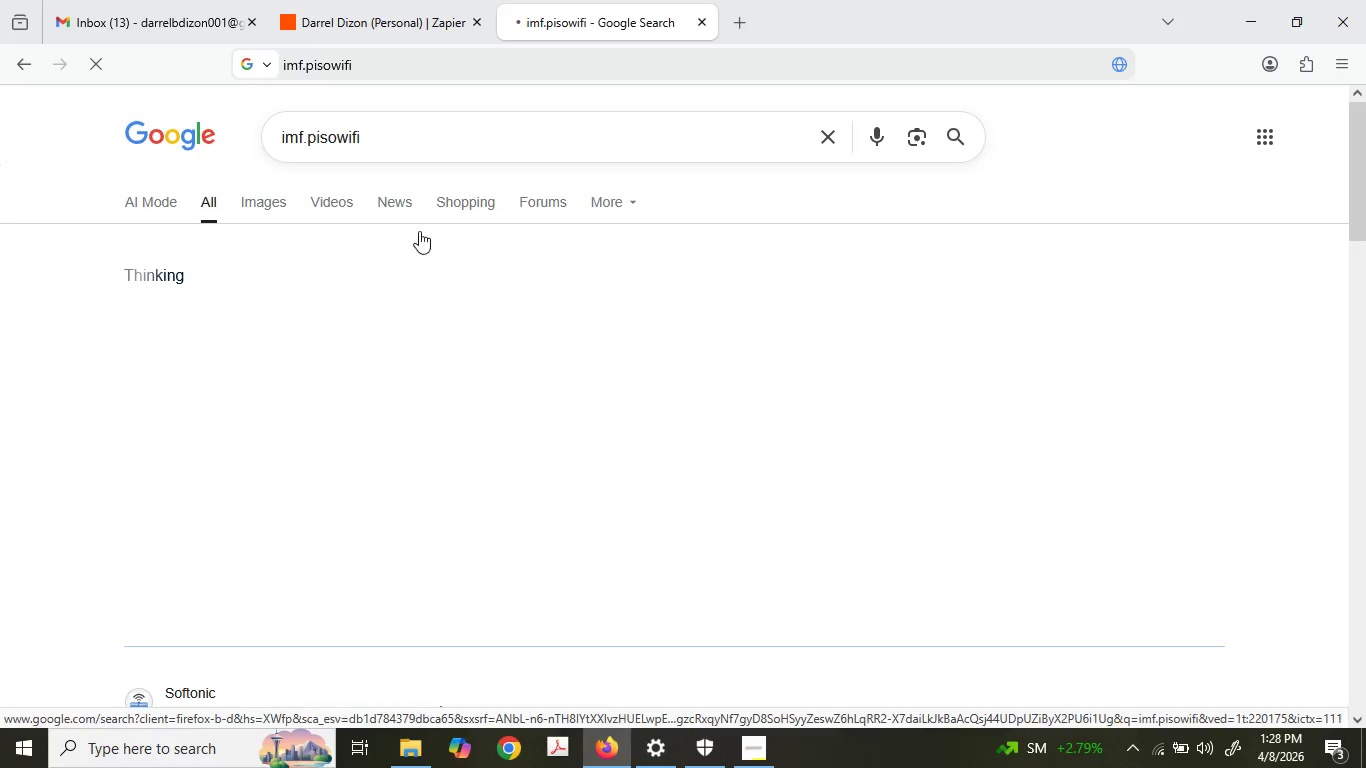 
scroll: coordinate [353, 482], scroll_direction: down, amount: 3.0
 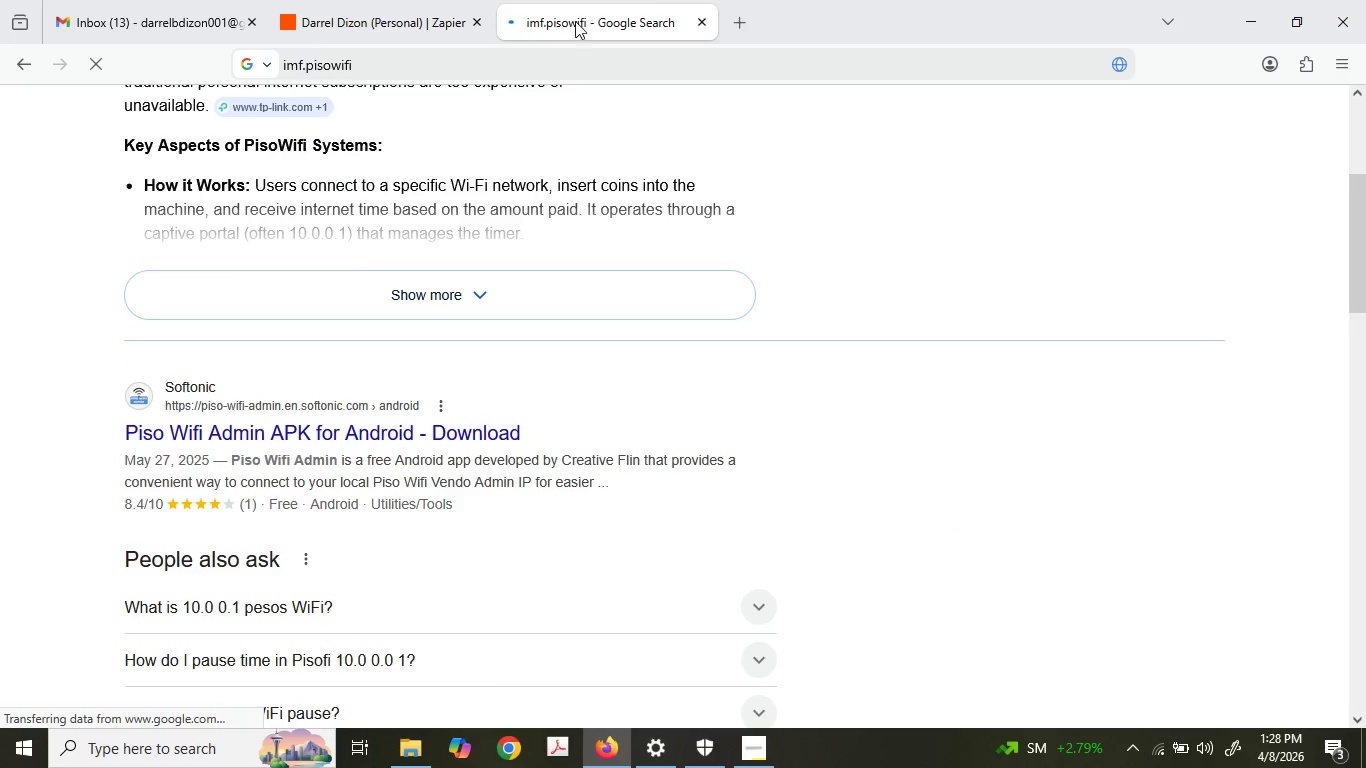 
left_click([553, 65])
 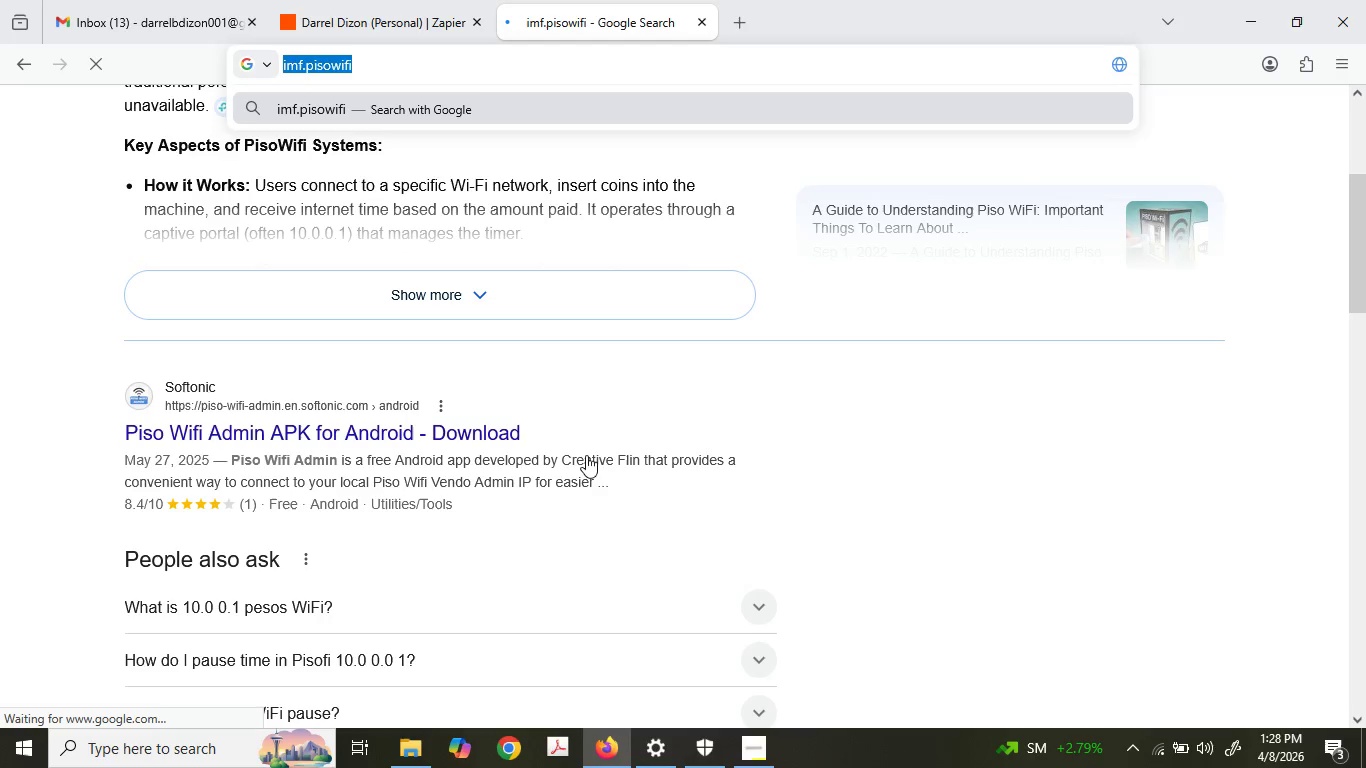 
key(ArrowRight)
 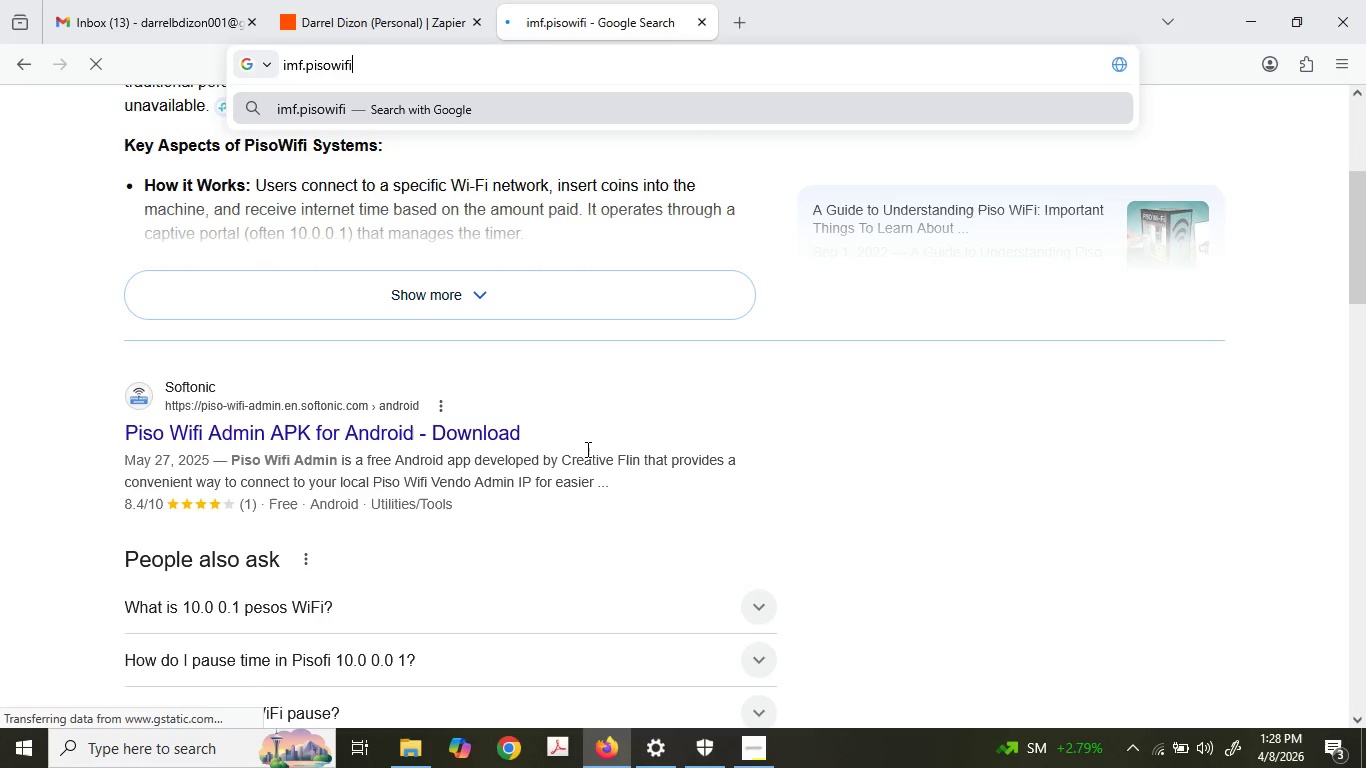 
key(Slash)
 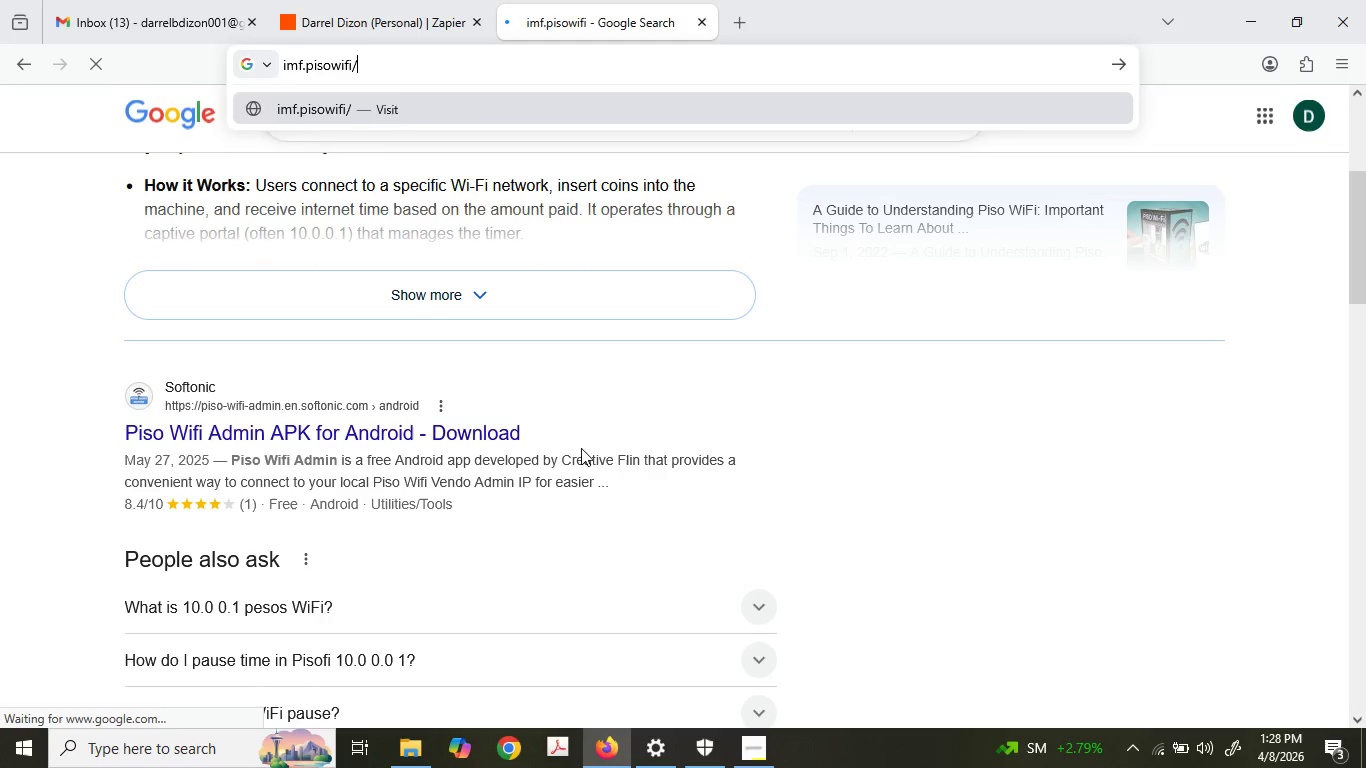 
key(S)
 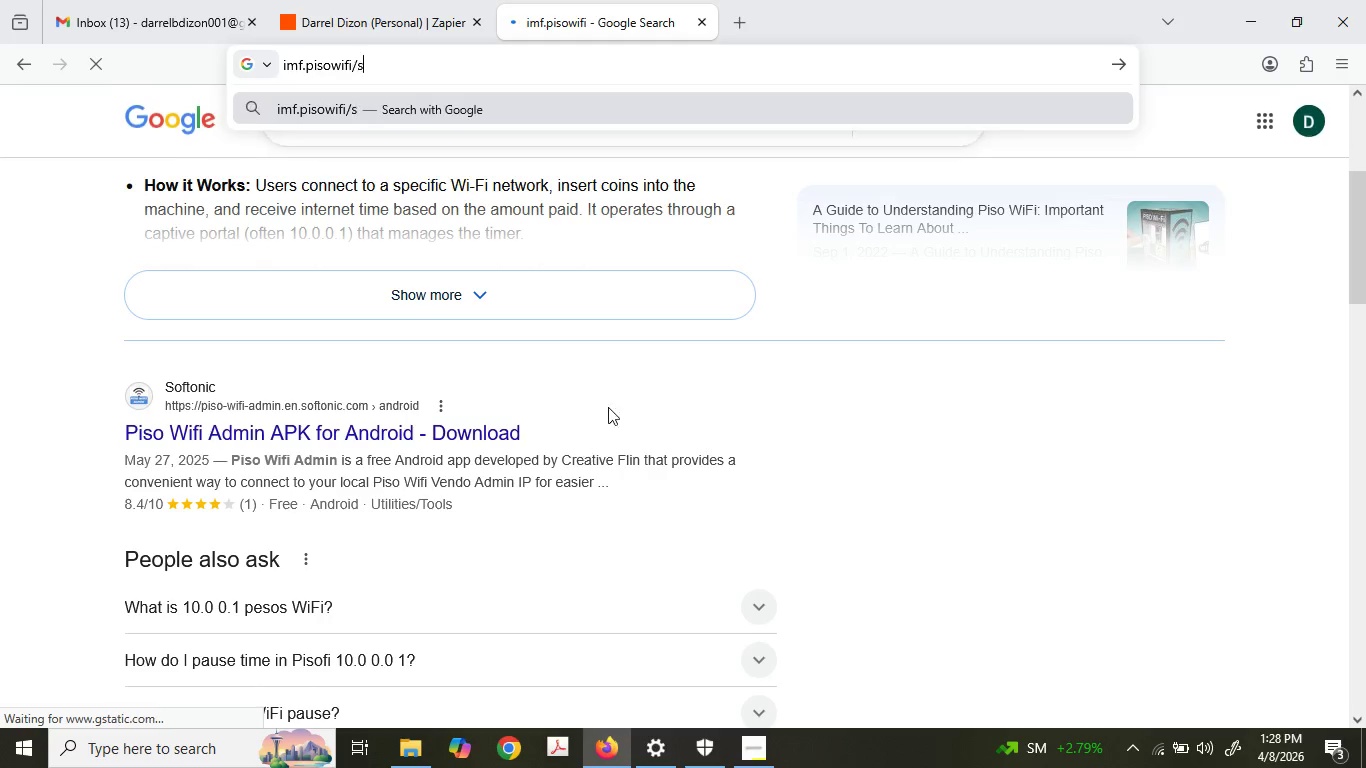 
type(tatus)
 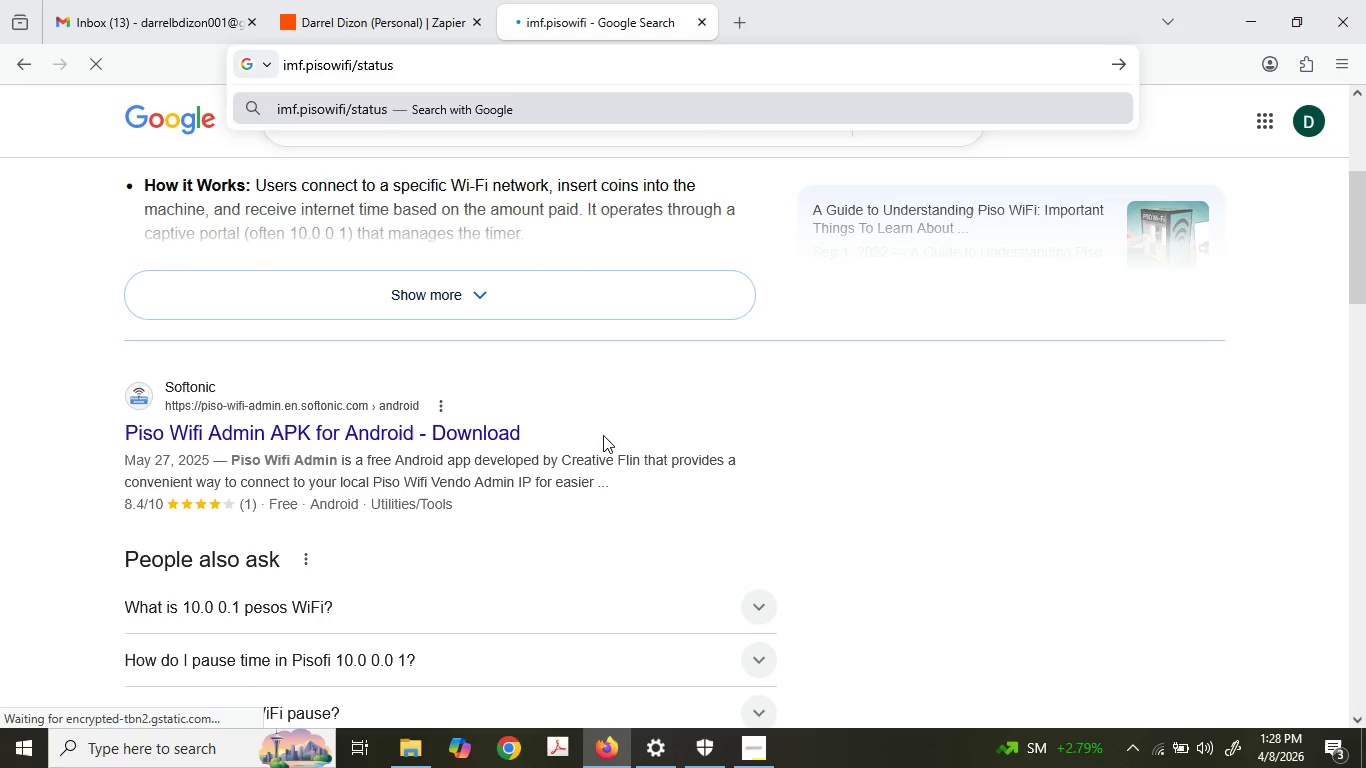 
key(Enter)
 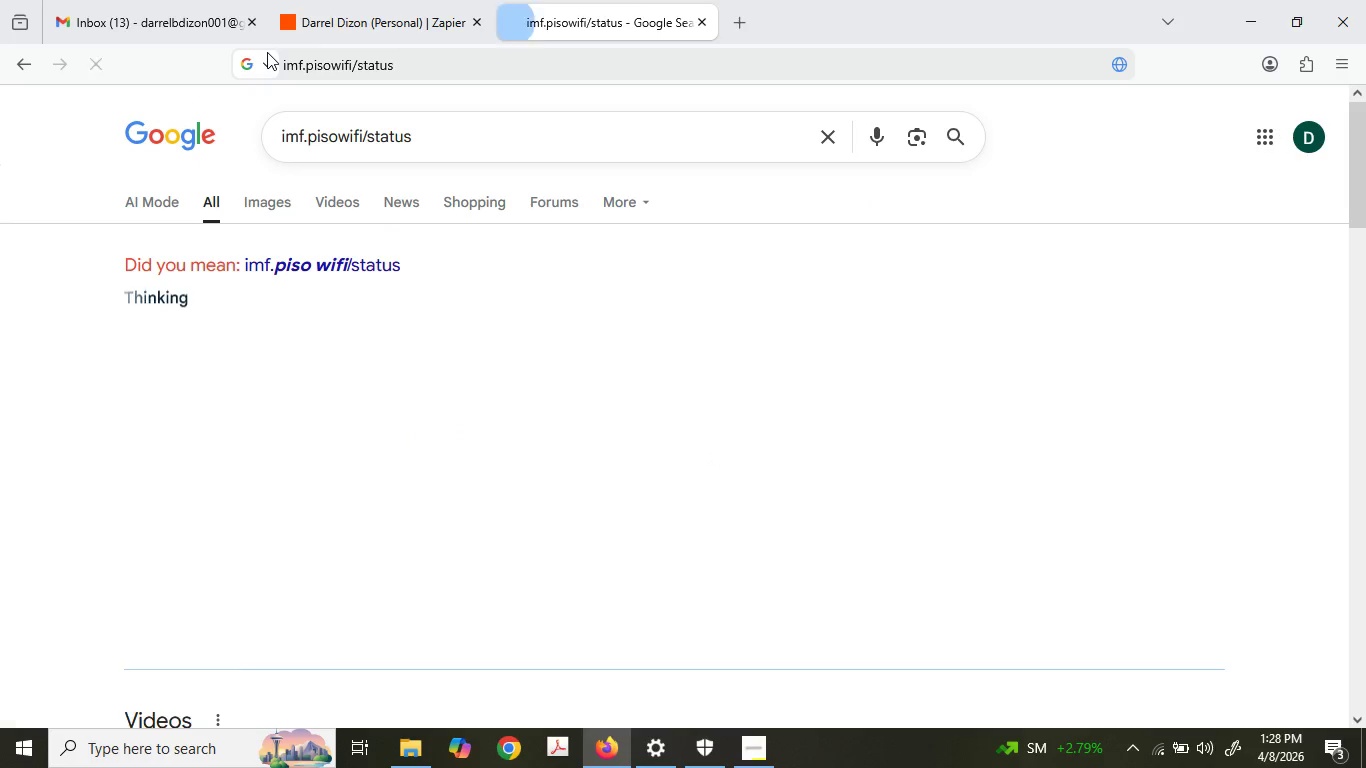 
left_click([292, 61])
 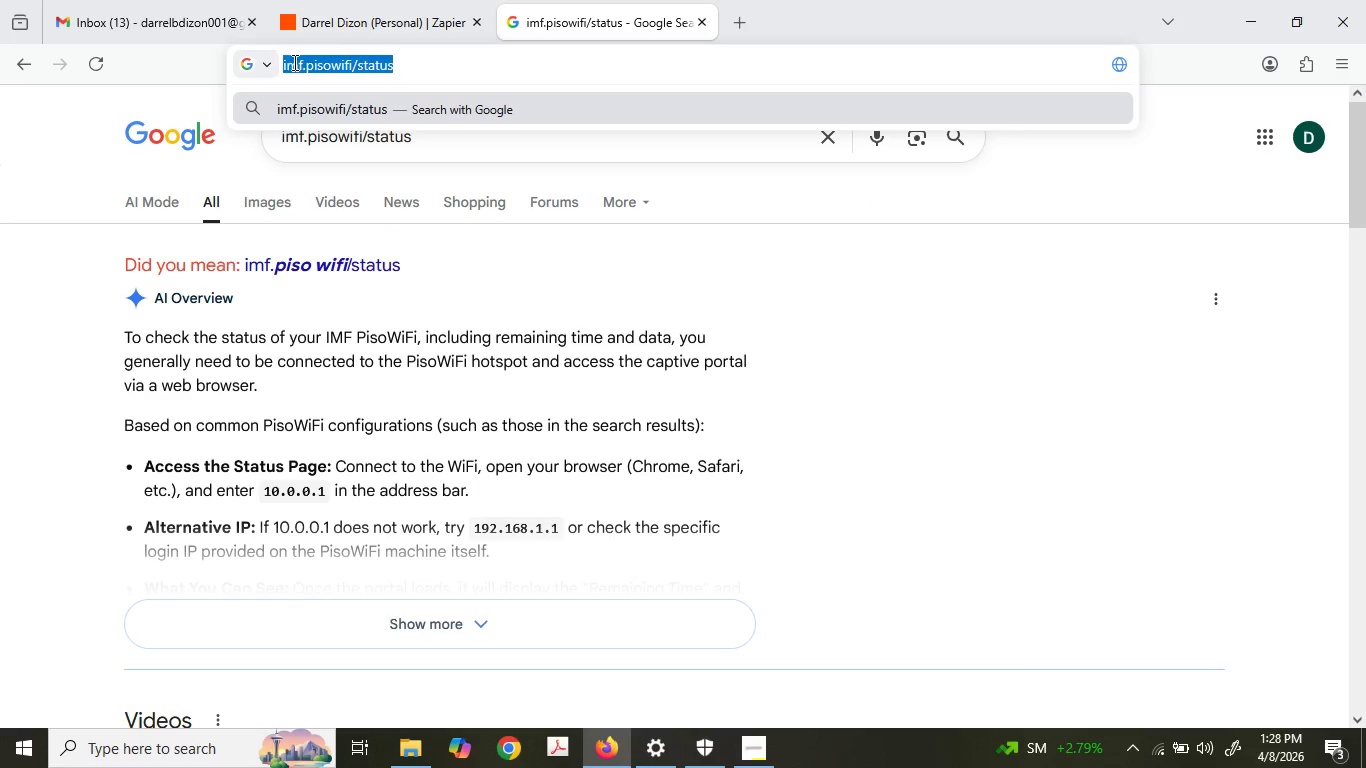 
key(ArrowLeft)
 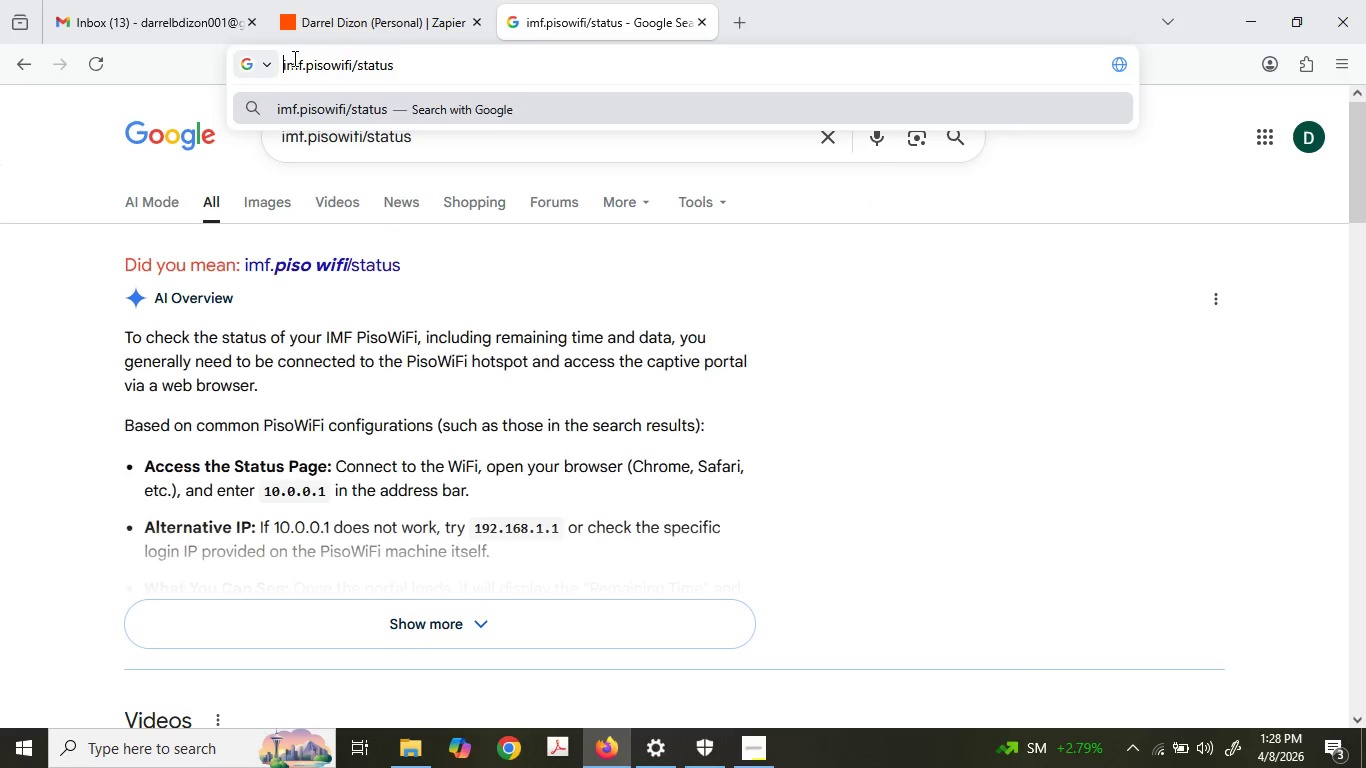 
type(www.\)
key(Backspace)
 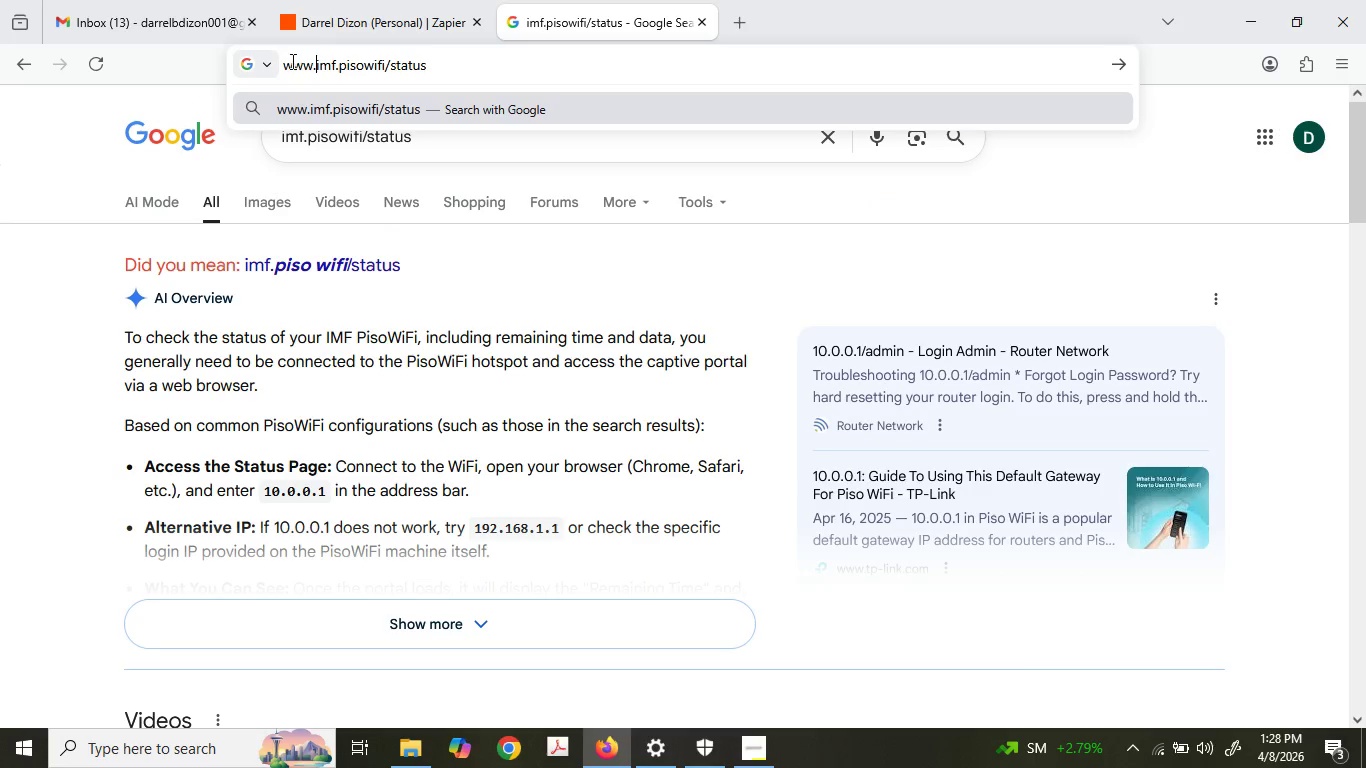 
key(Enter)
 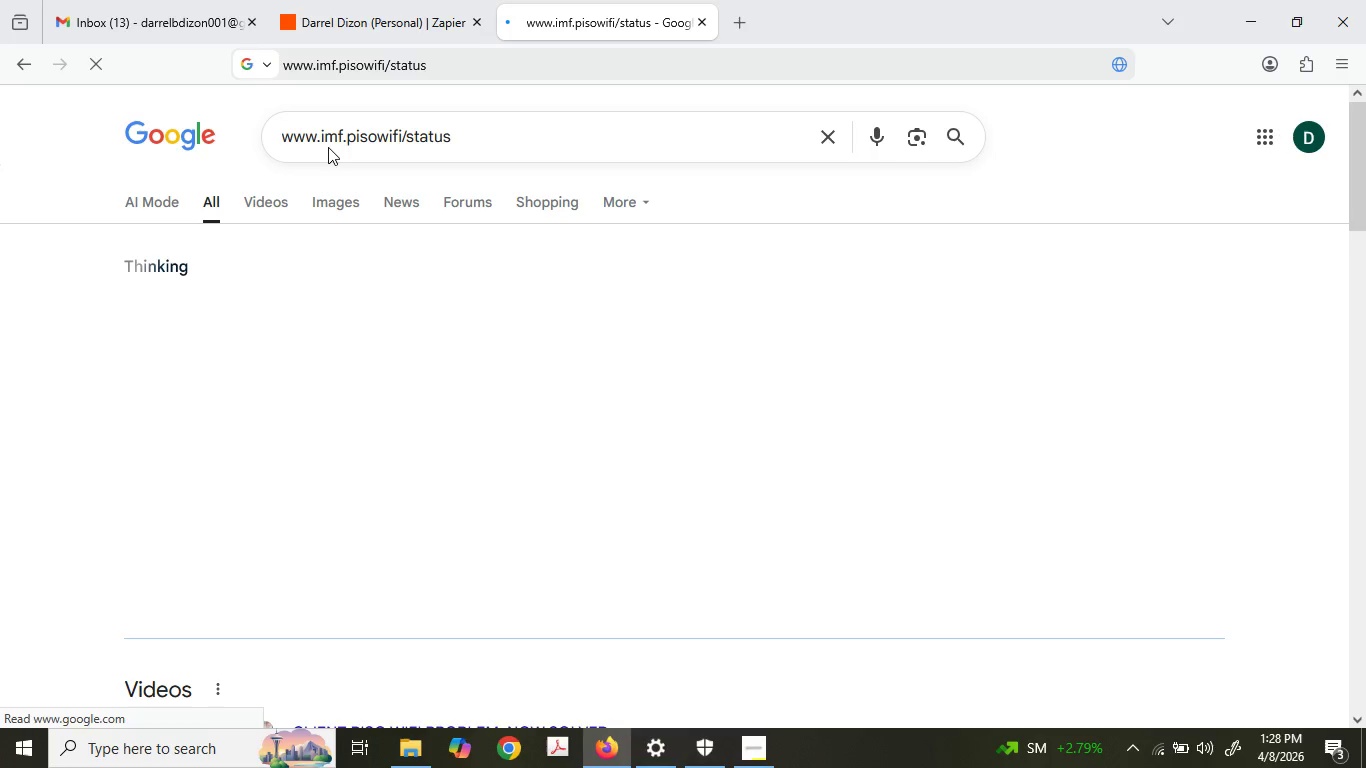 
left_click([328, 147])
 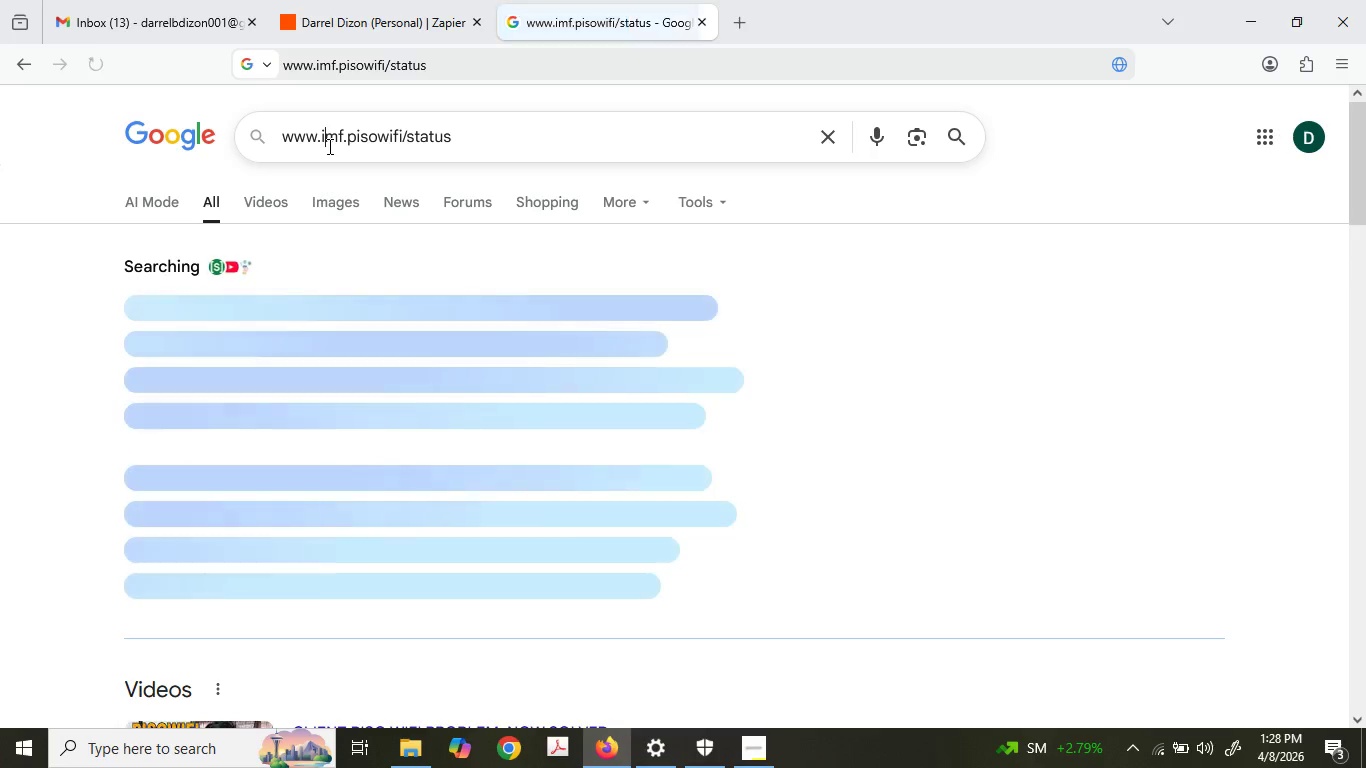 
double_click([328, 146])
 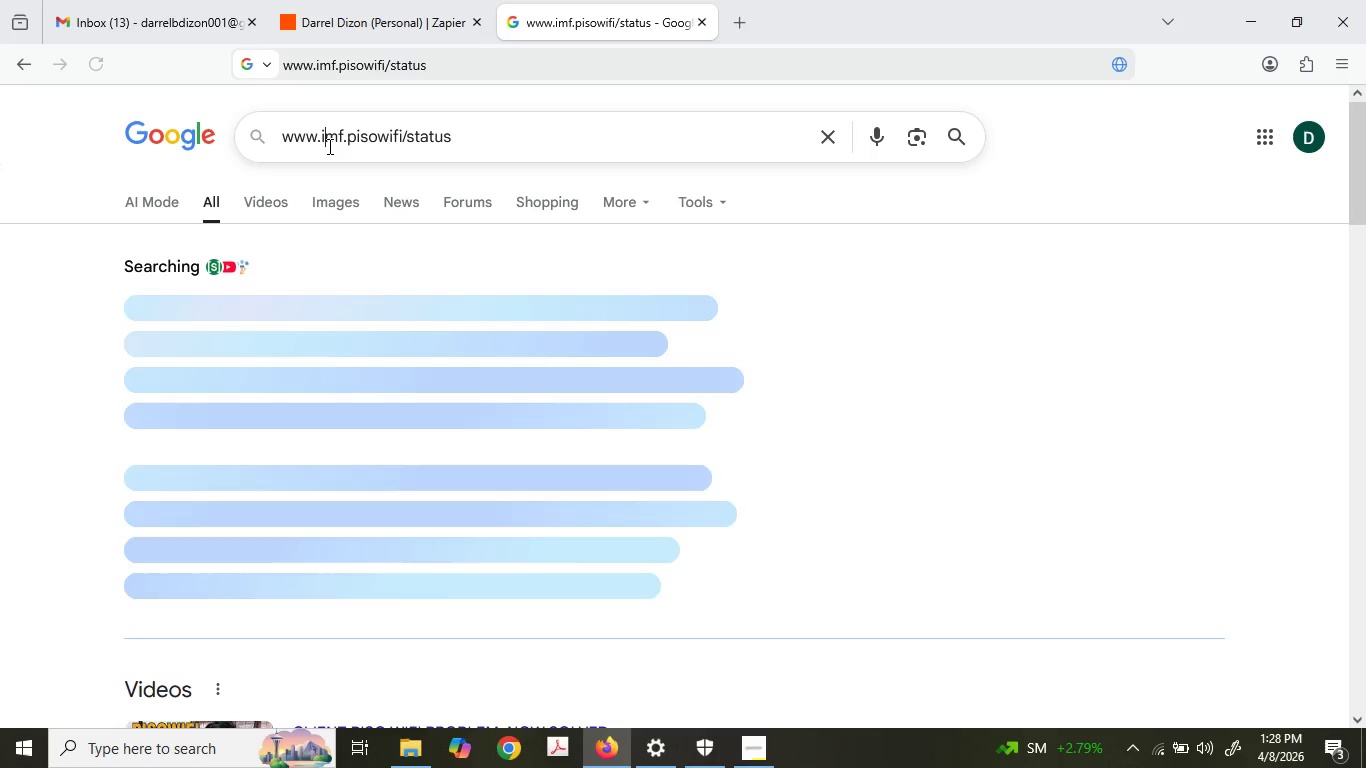 
triple_click([328, 146])
 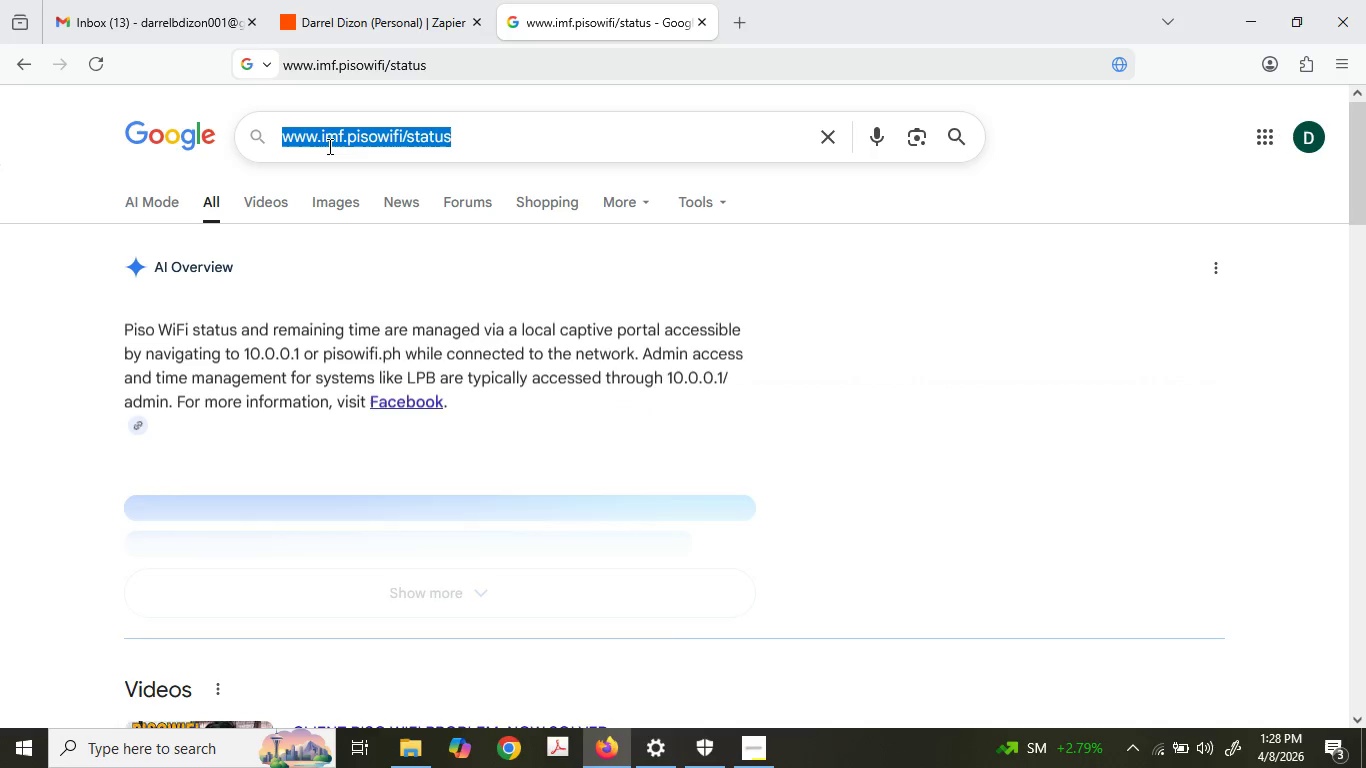 
key(Control+ControlLeft)
 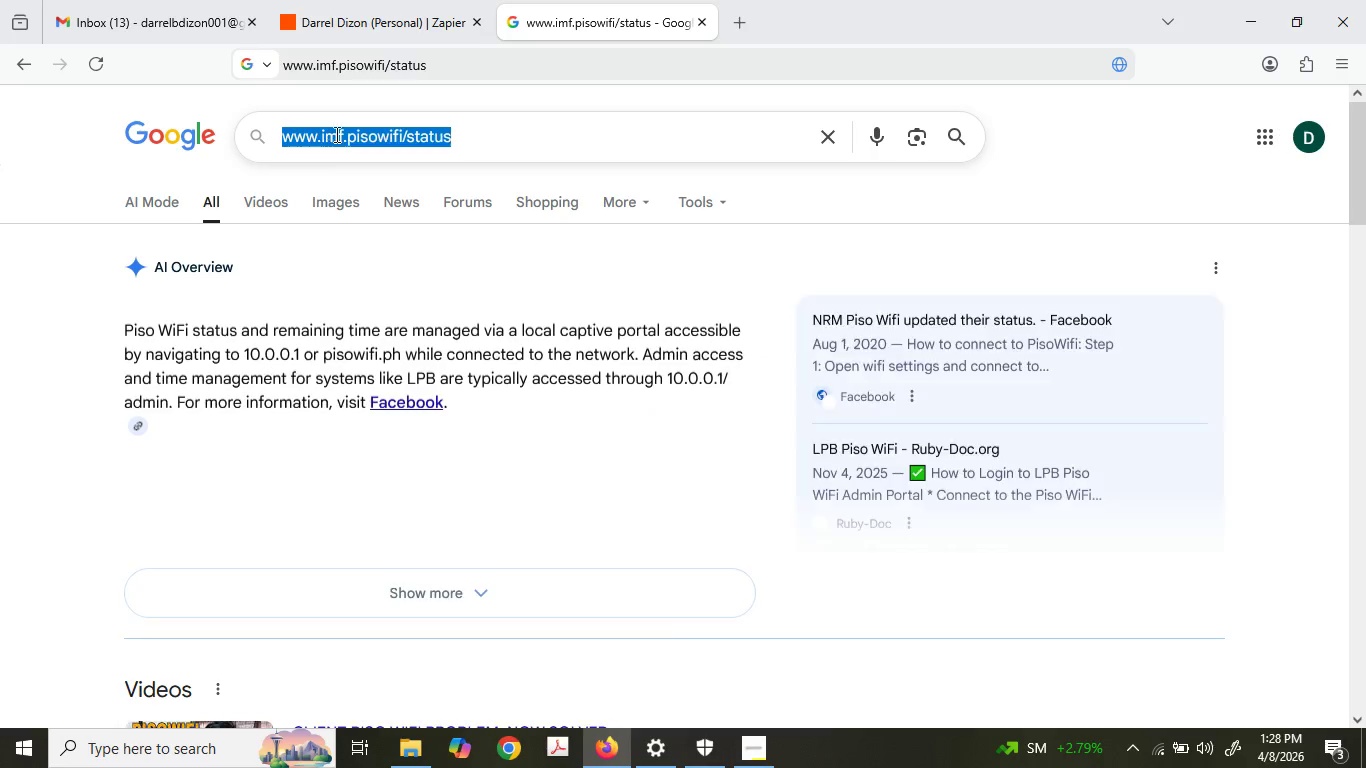 
key(Control+C)
 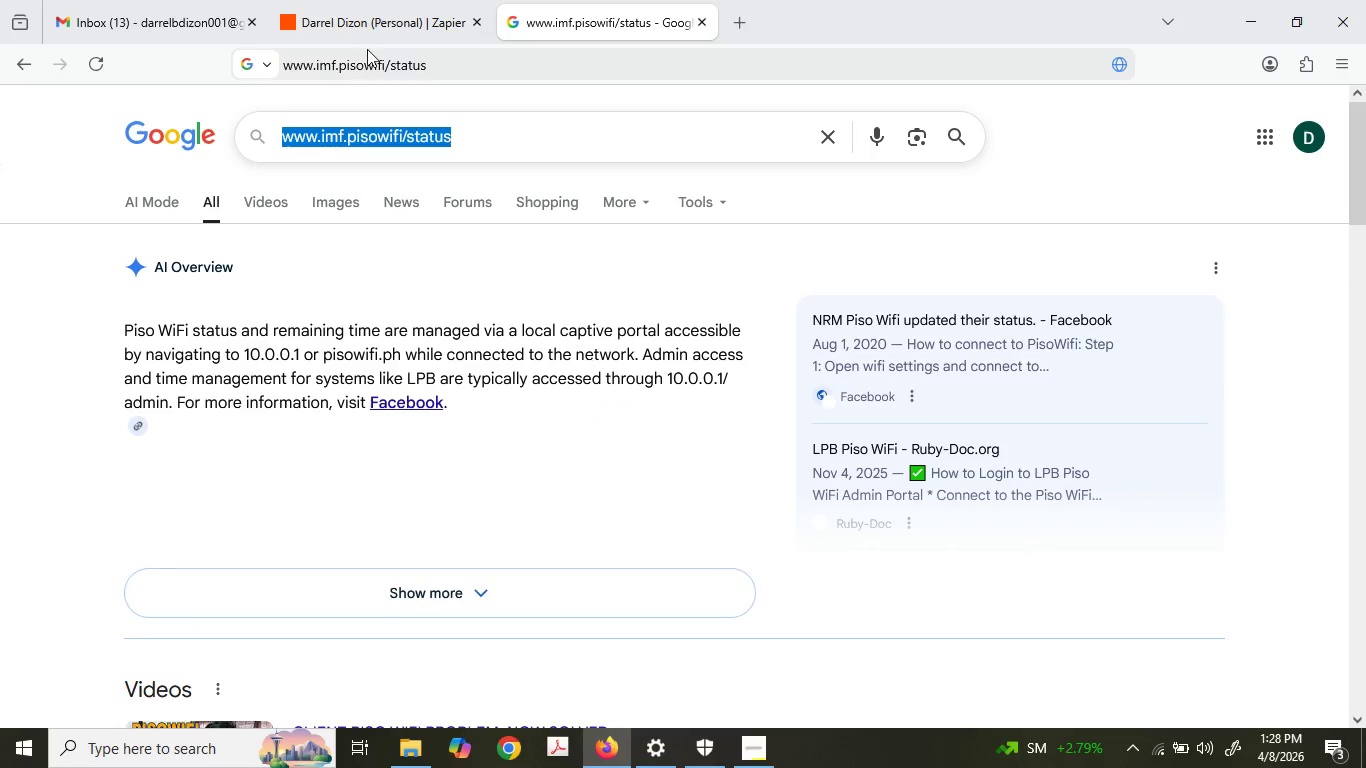 
left_click([367, 49])
 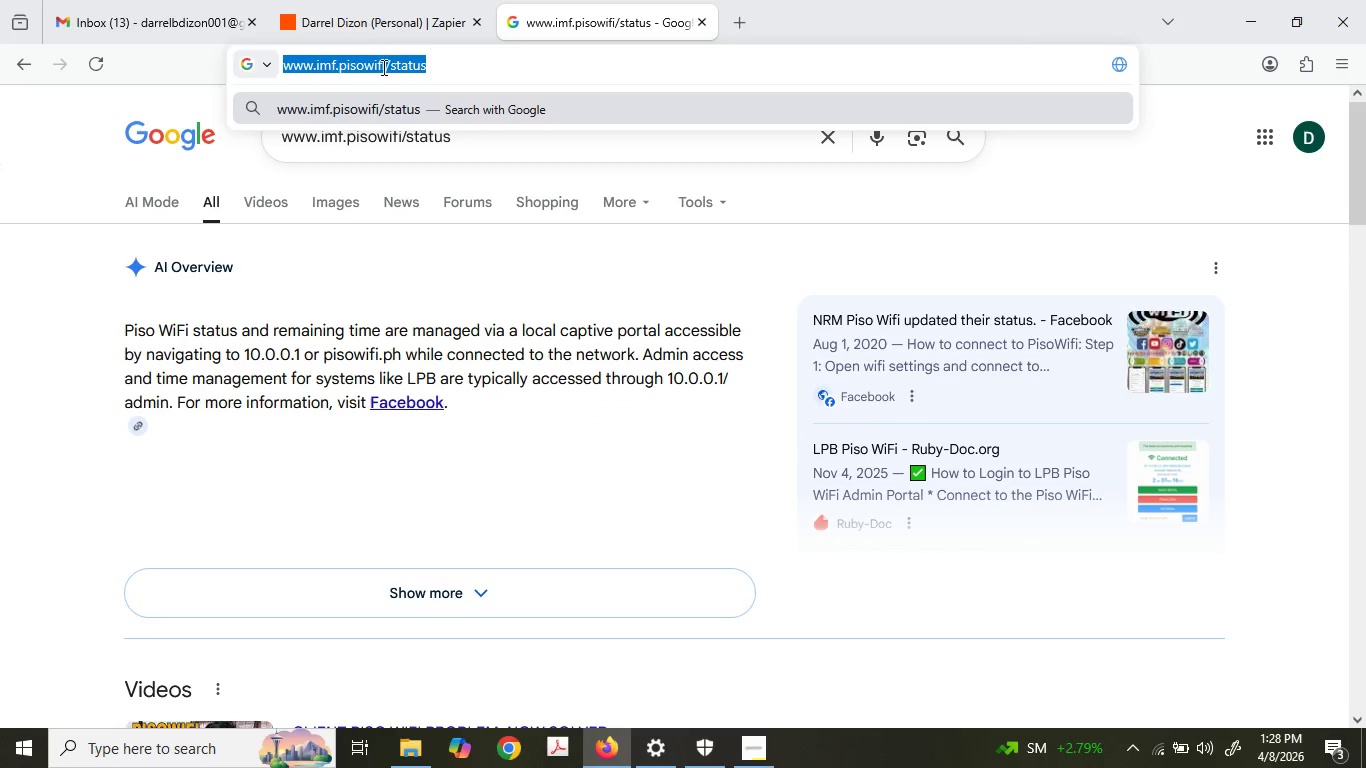 
key(Control+ControlLeft)
 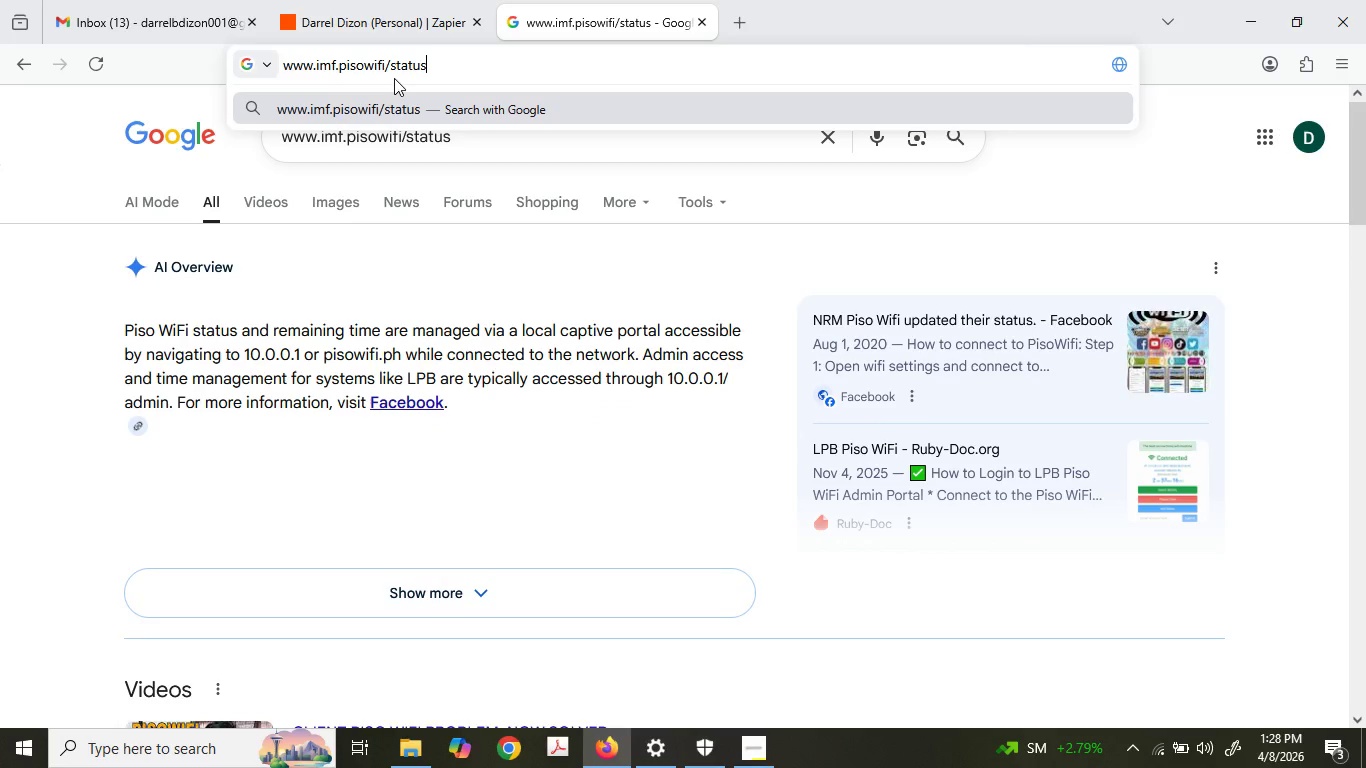 
key(Control+V)
 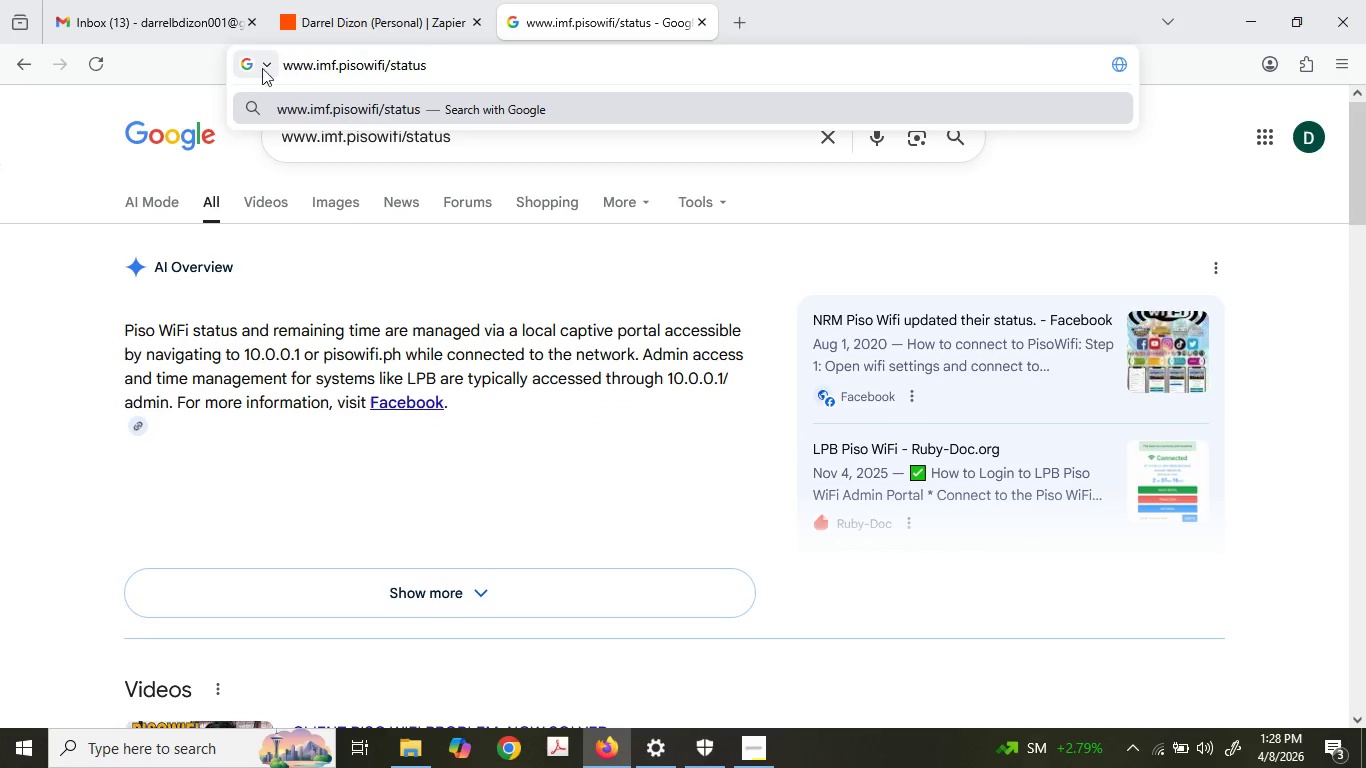 
left_click([254, 65])
 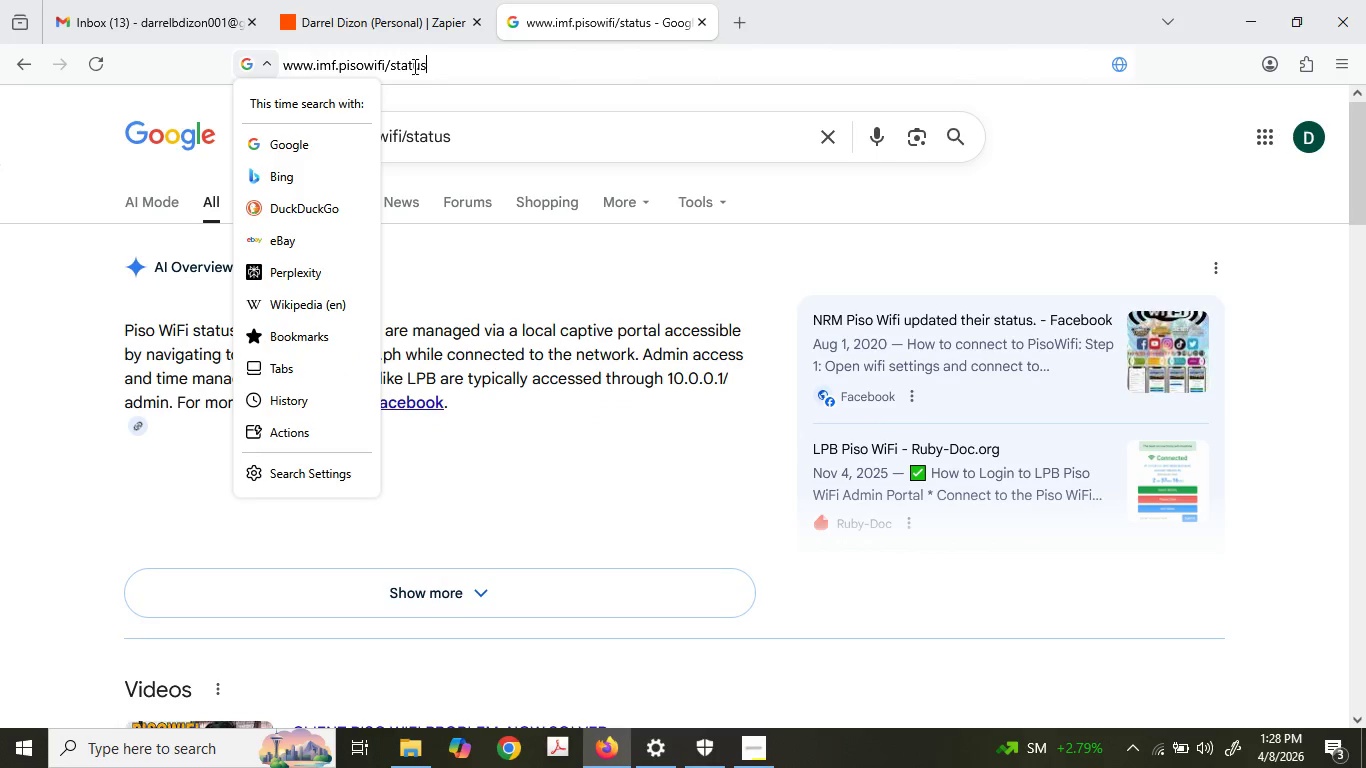 
left_click([433, 63])
 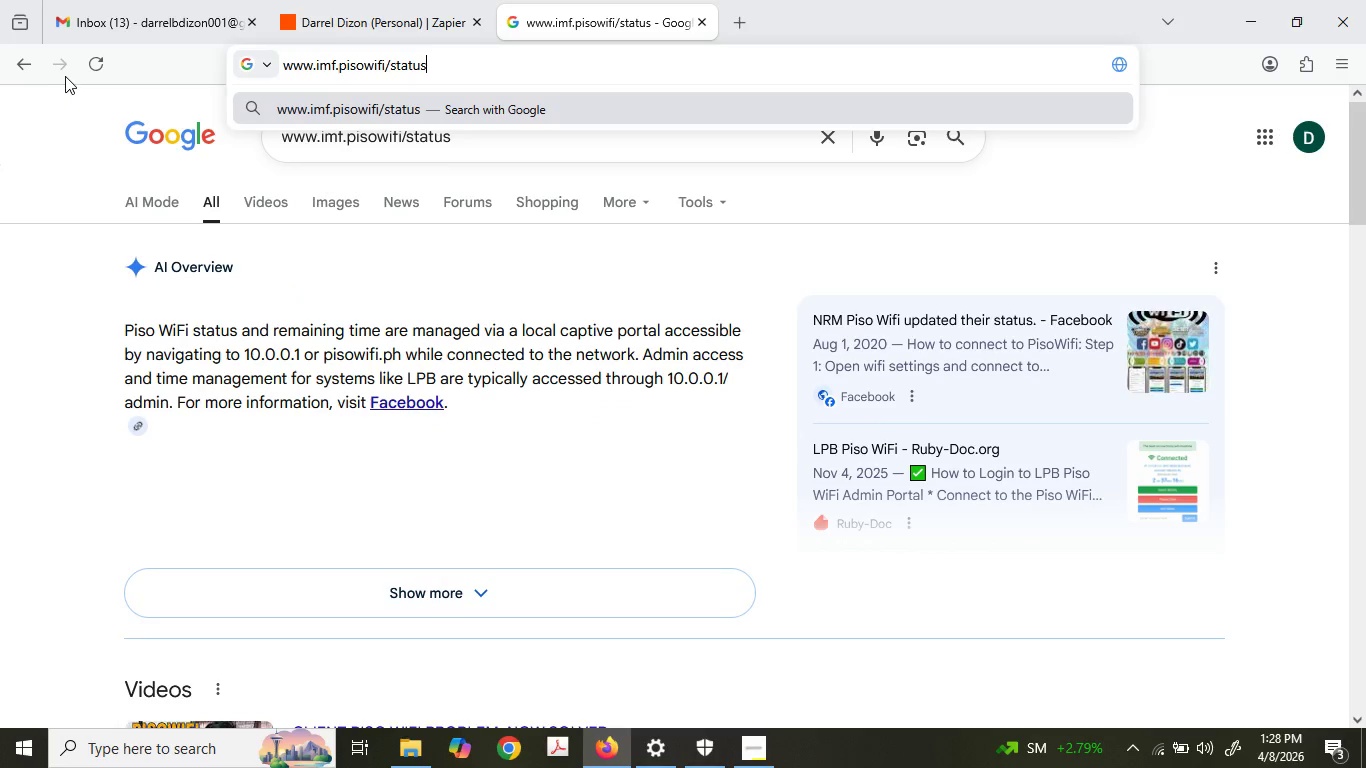 
scroll: coordinate [169, 367], scroll_direction: down, amount: 11.0
 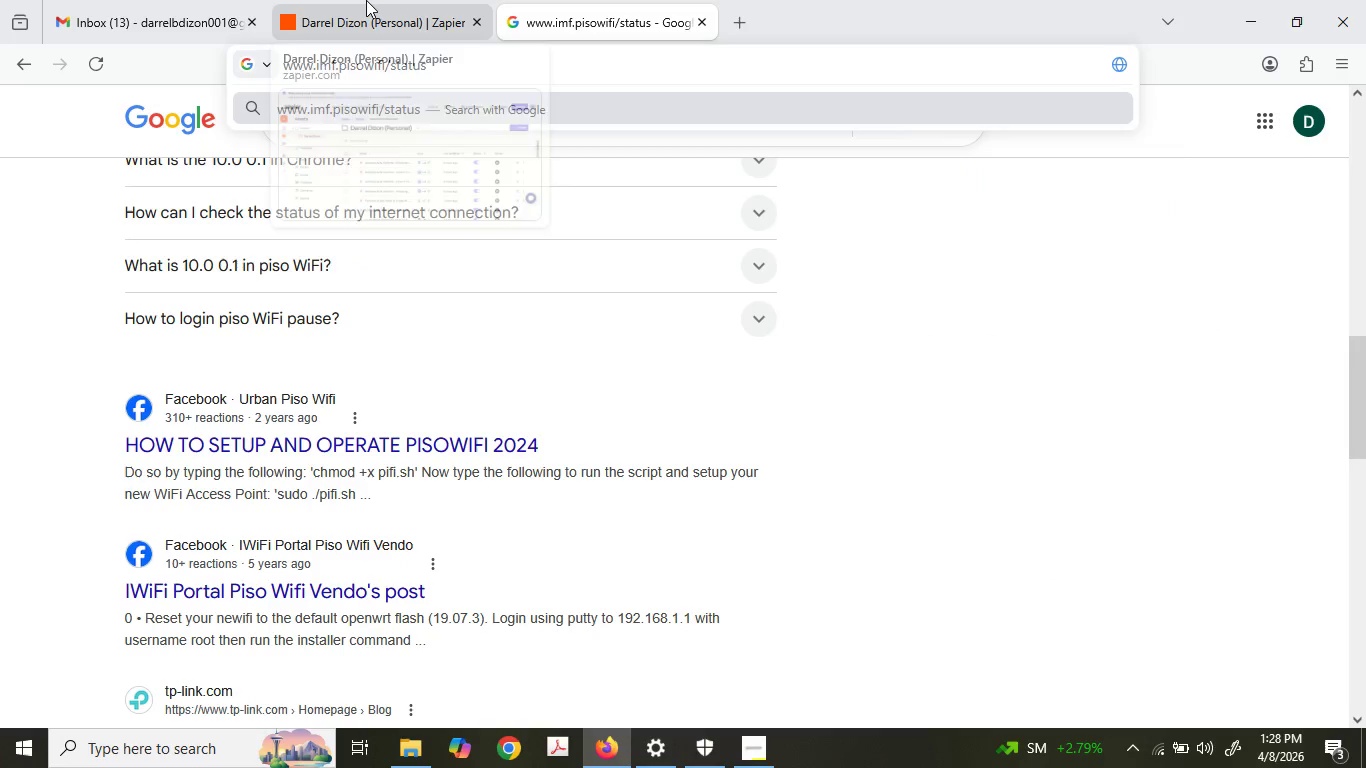 
left_click([366, 0])
 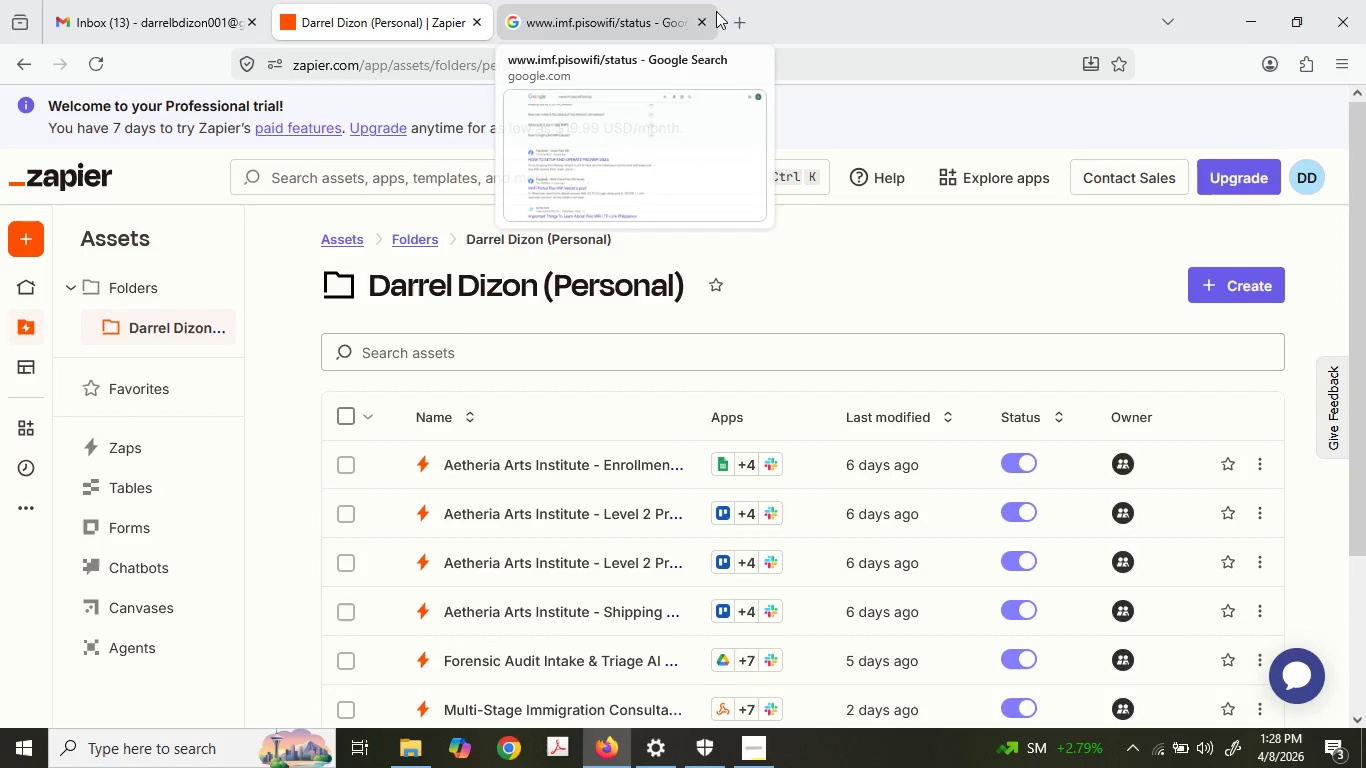 
left_click([700, 13])
 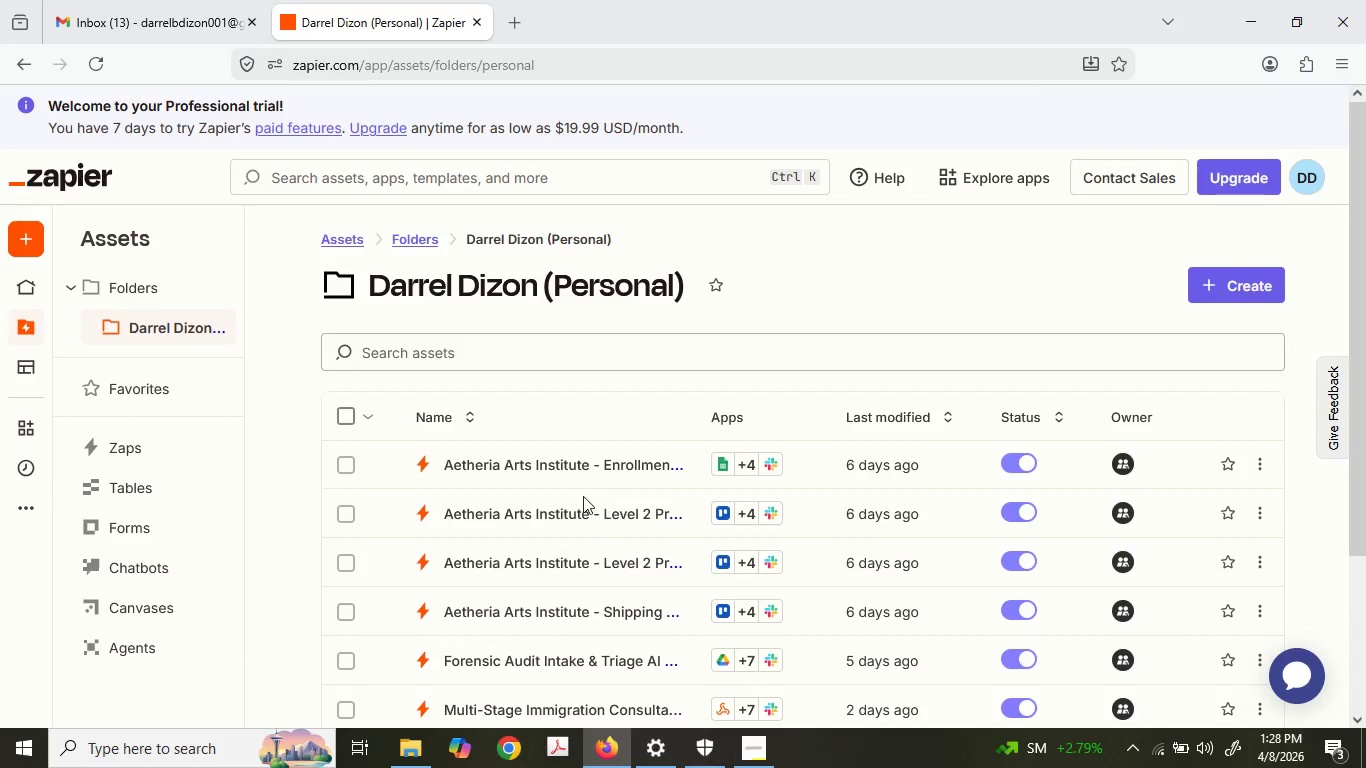 
scroll: coordinate [582, 495], scroll_direction: down, amount: 3.0
 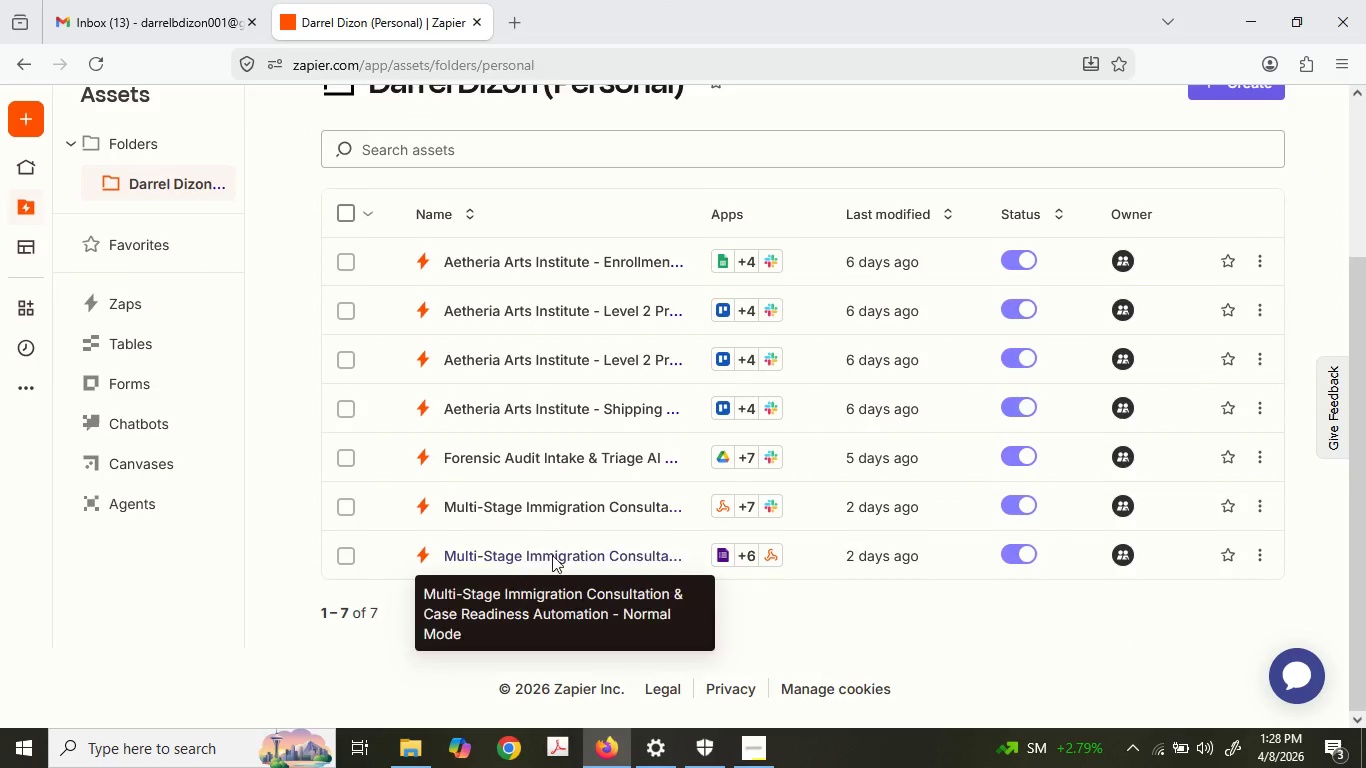 
mouse_move([503, 456])
 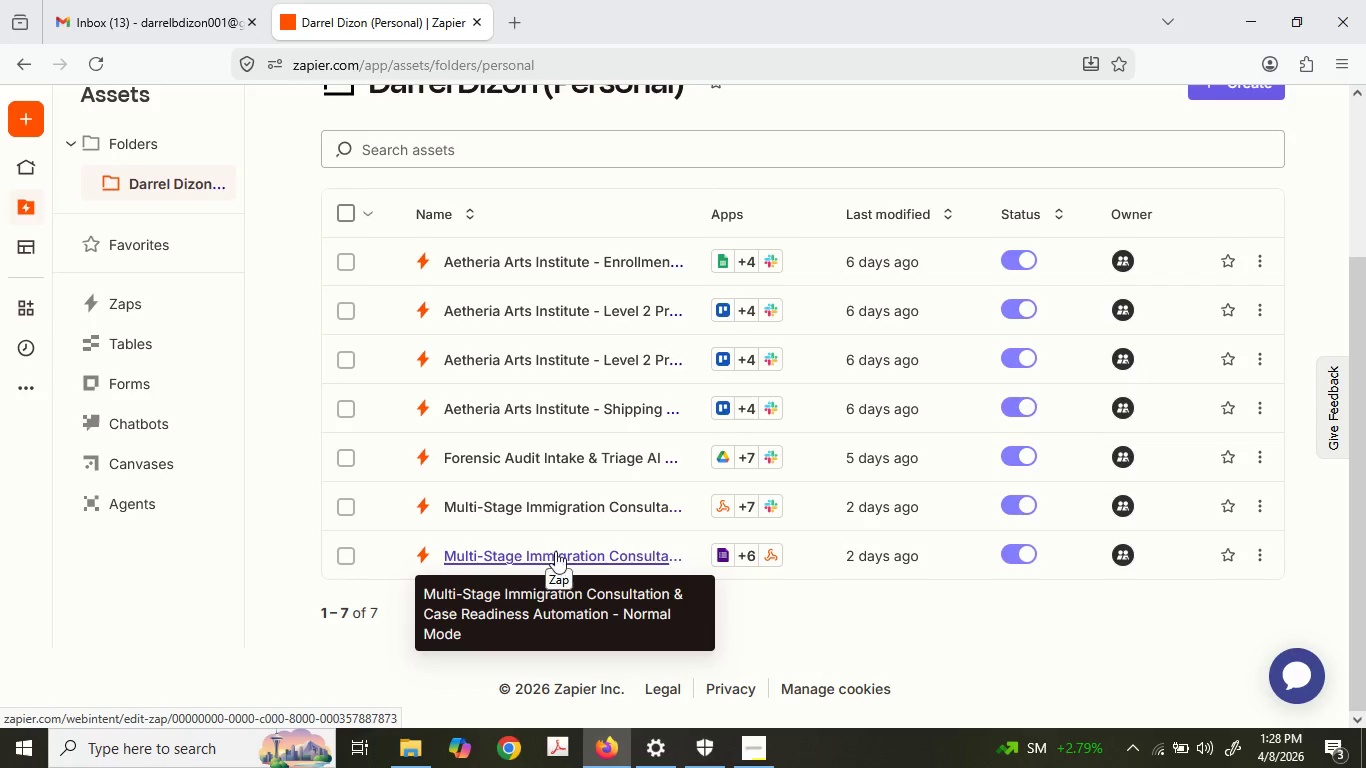 
wait(8.15)
 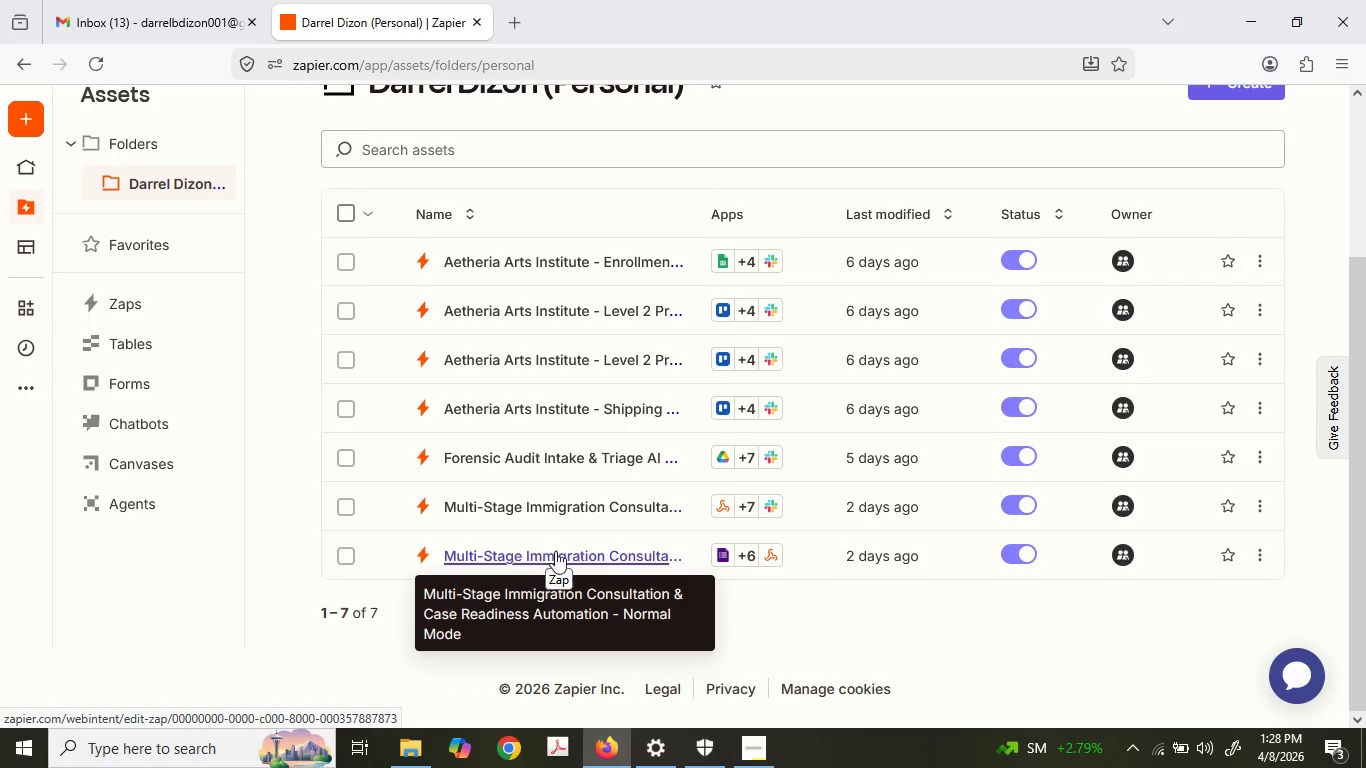 
right_click([555, 549])
 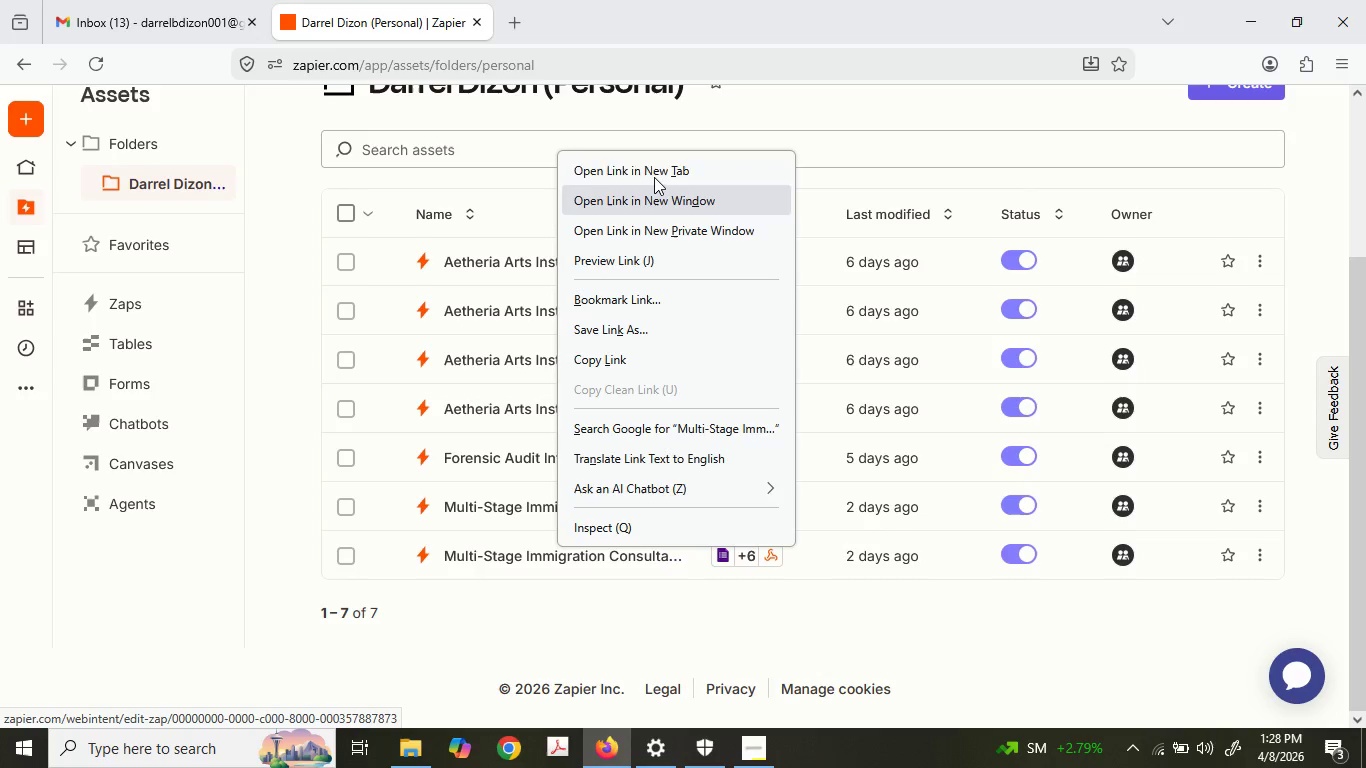 
left_click([654, 174])
 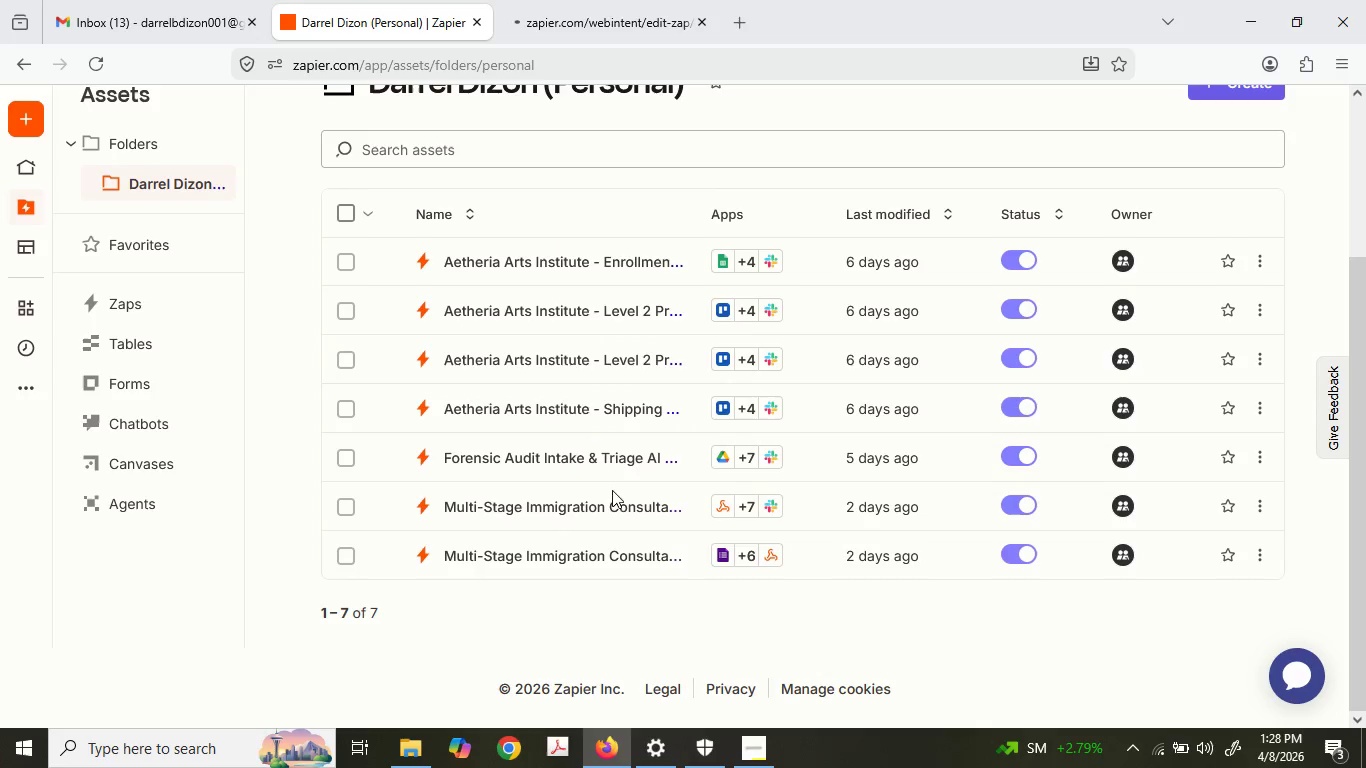 
right_click([613, 510])
 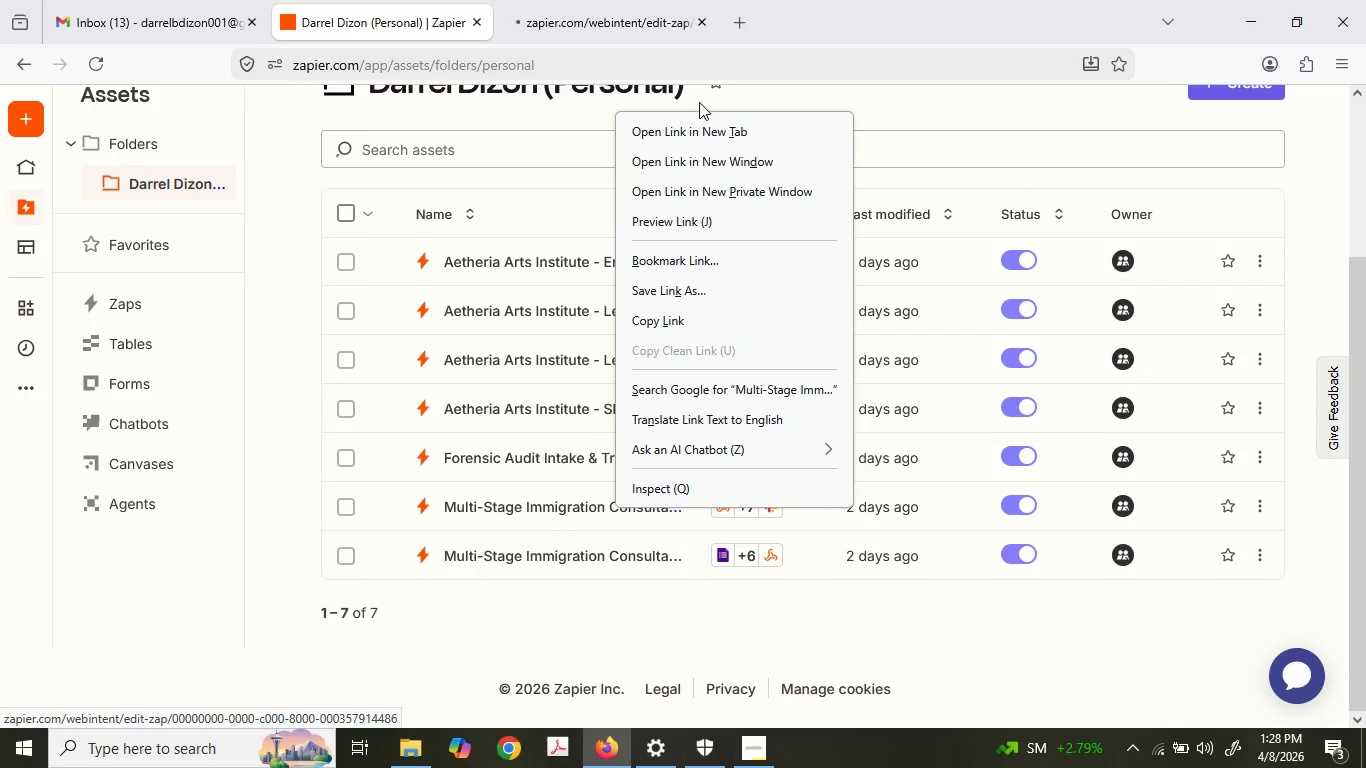 
left_click([698, 122])
 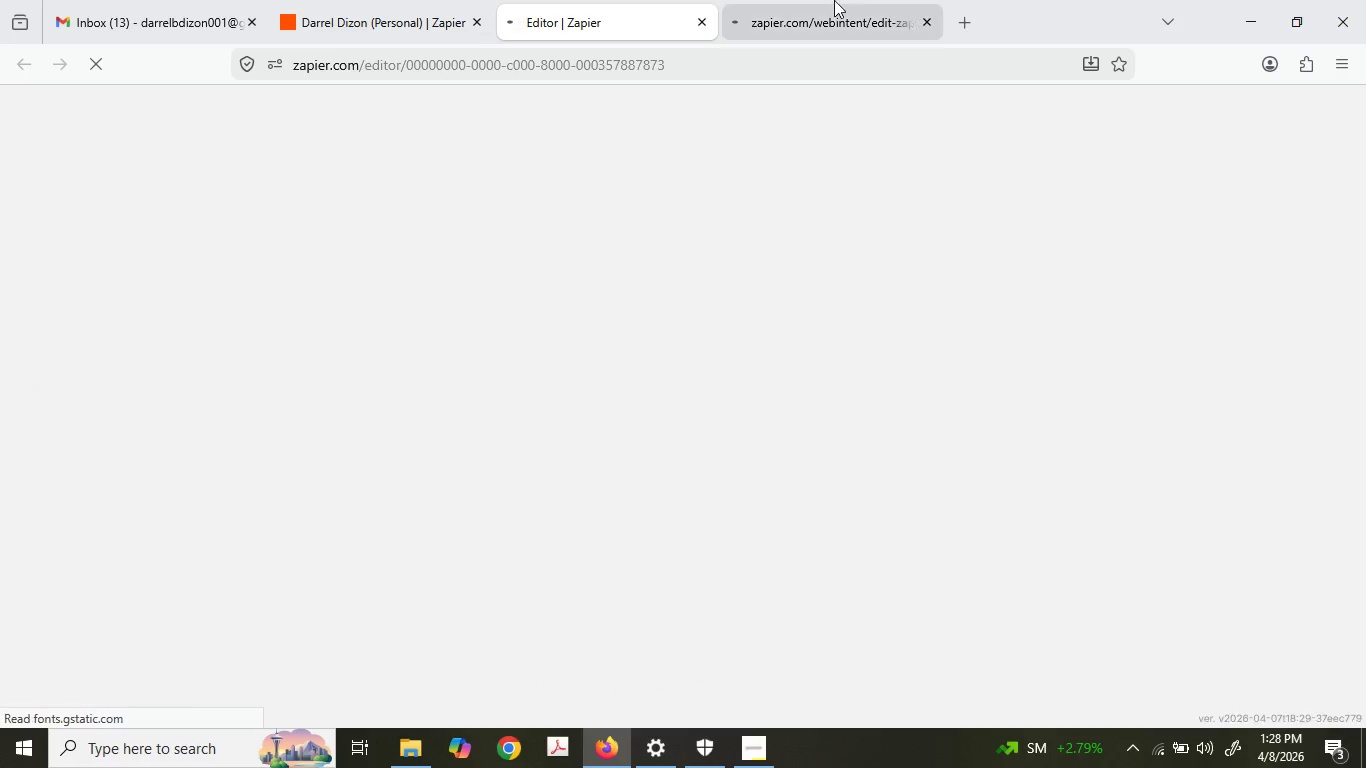 
left_click([832, 0])
 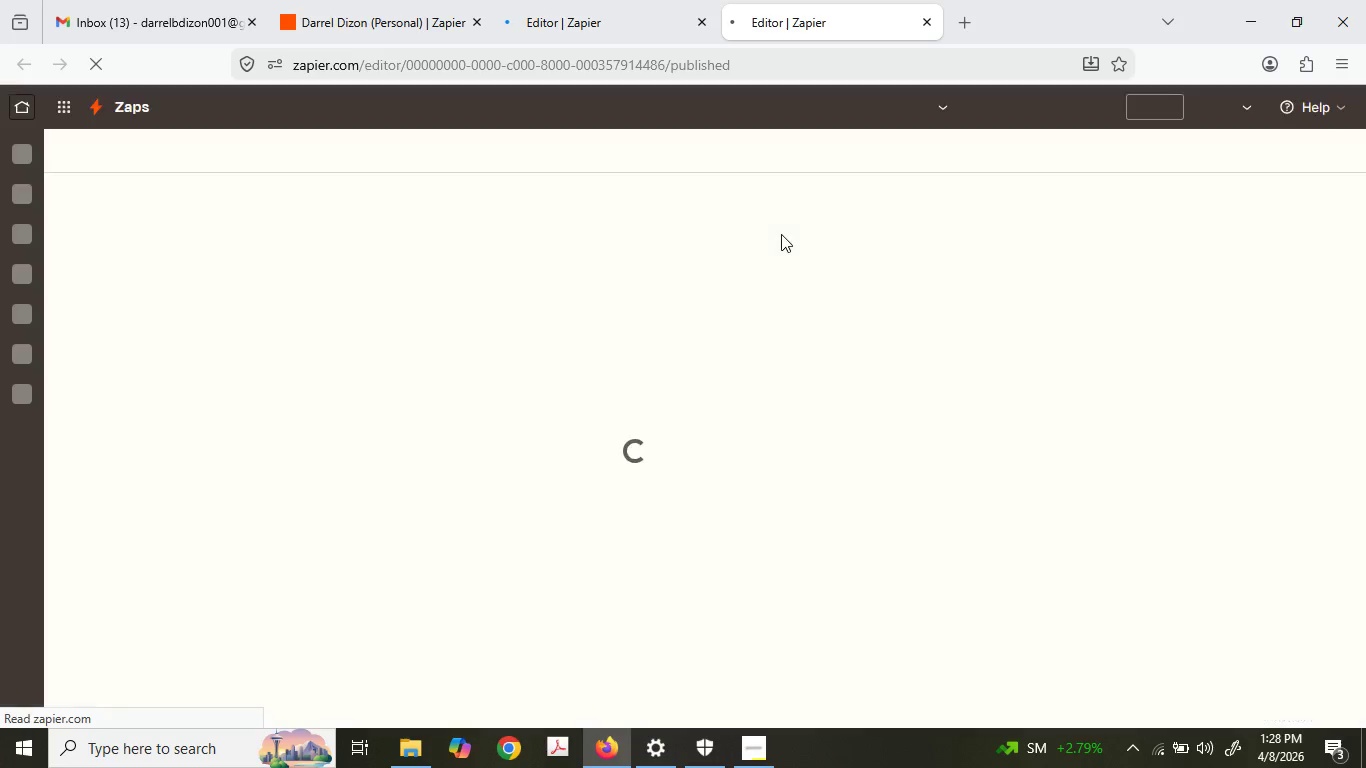 
mouse_move([734, 232])
 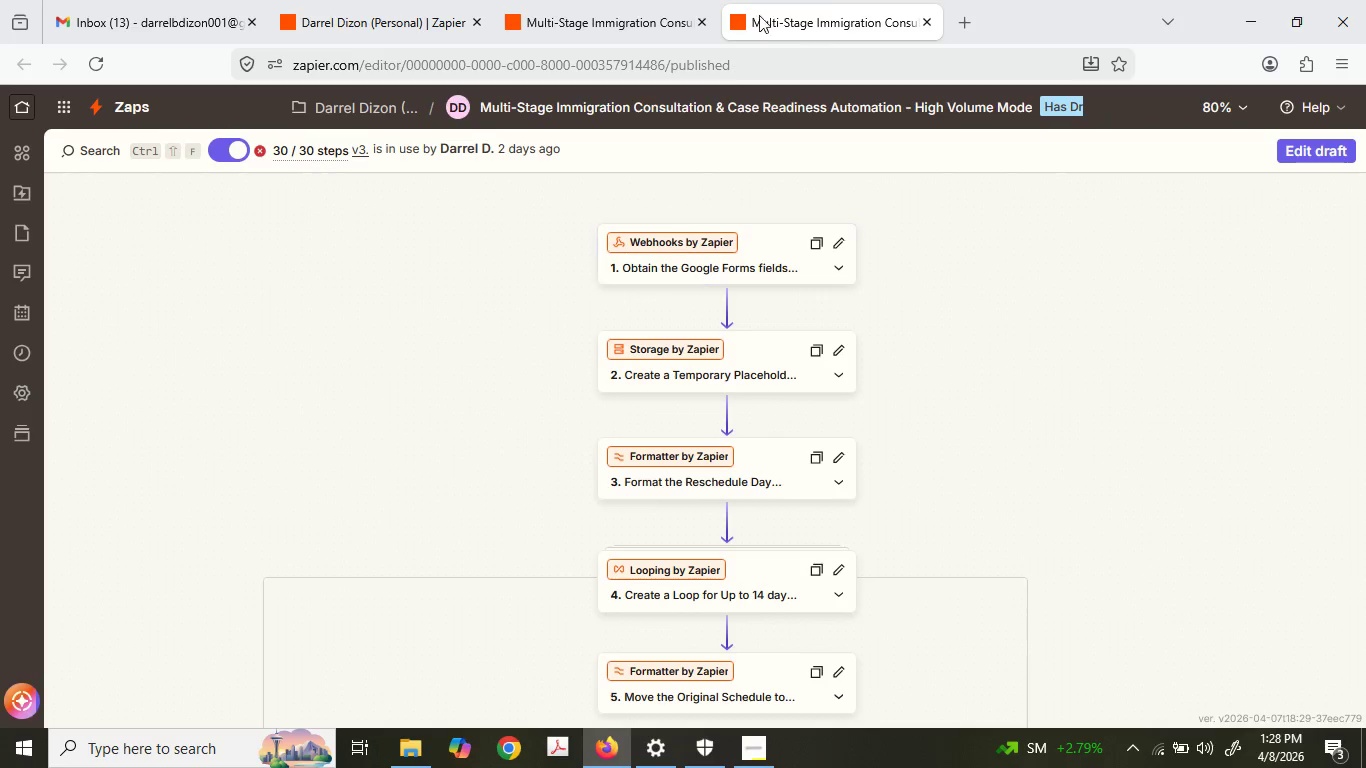 
mouse_move([637, 19])
 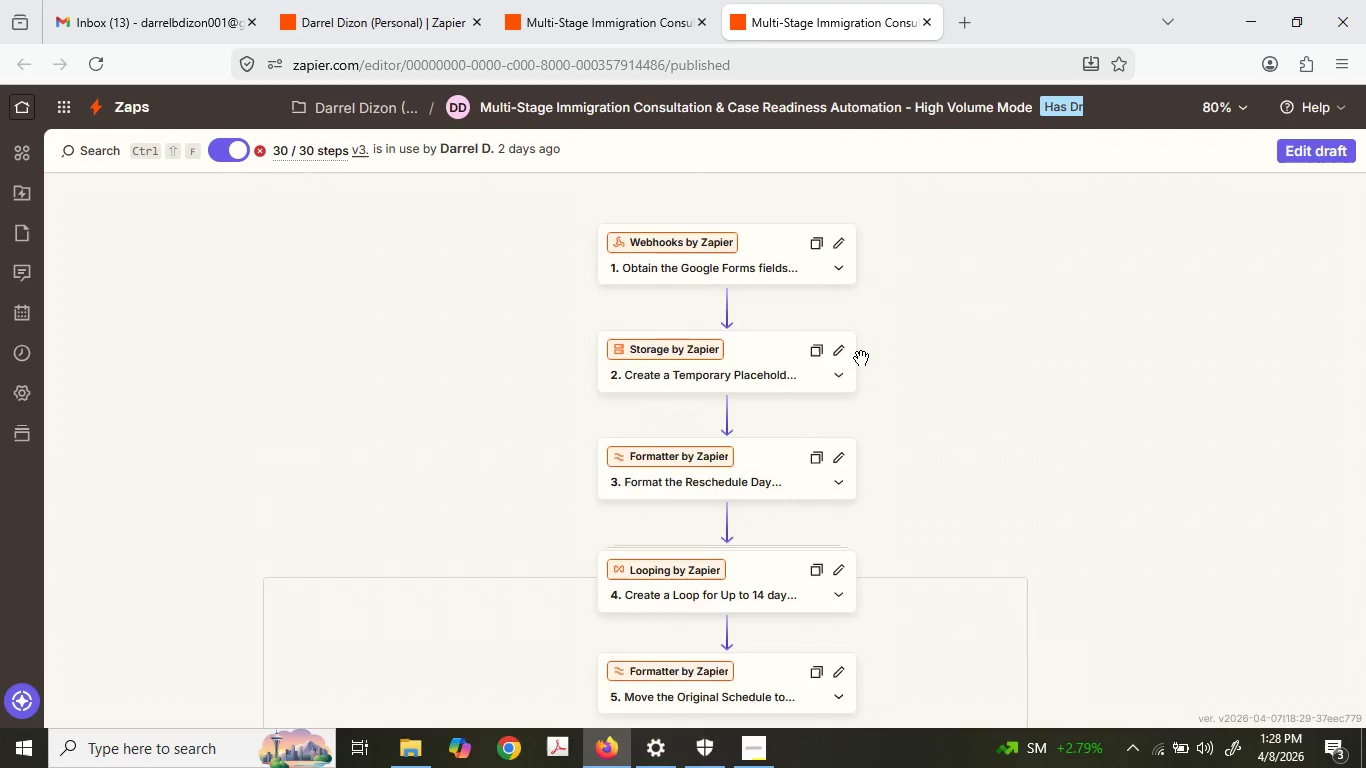 
scroll: coordinate [861, 358], scroll_direction: down, amount: 5.0
 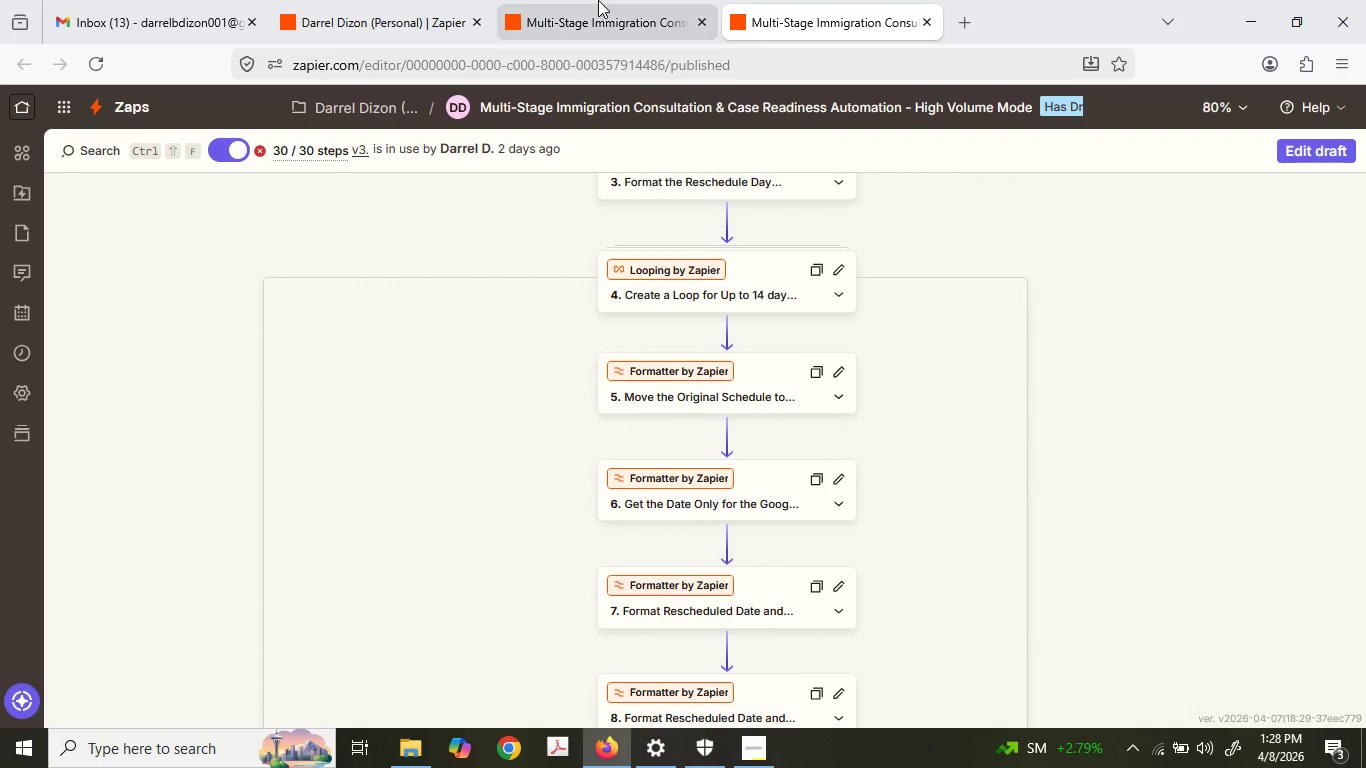 
left_click([599, 0])
 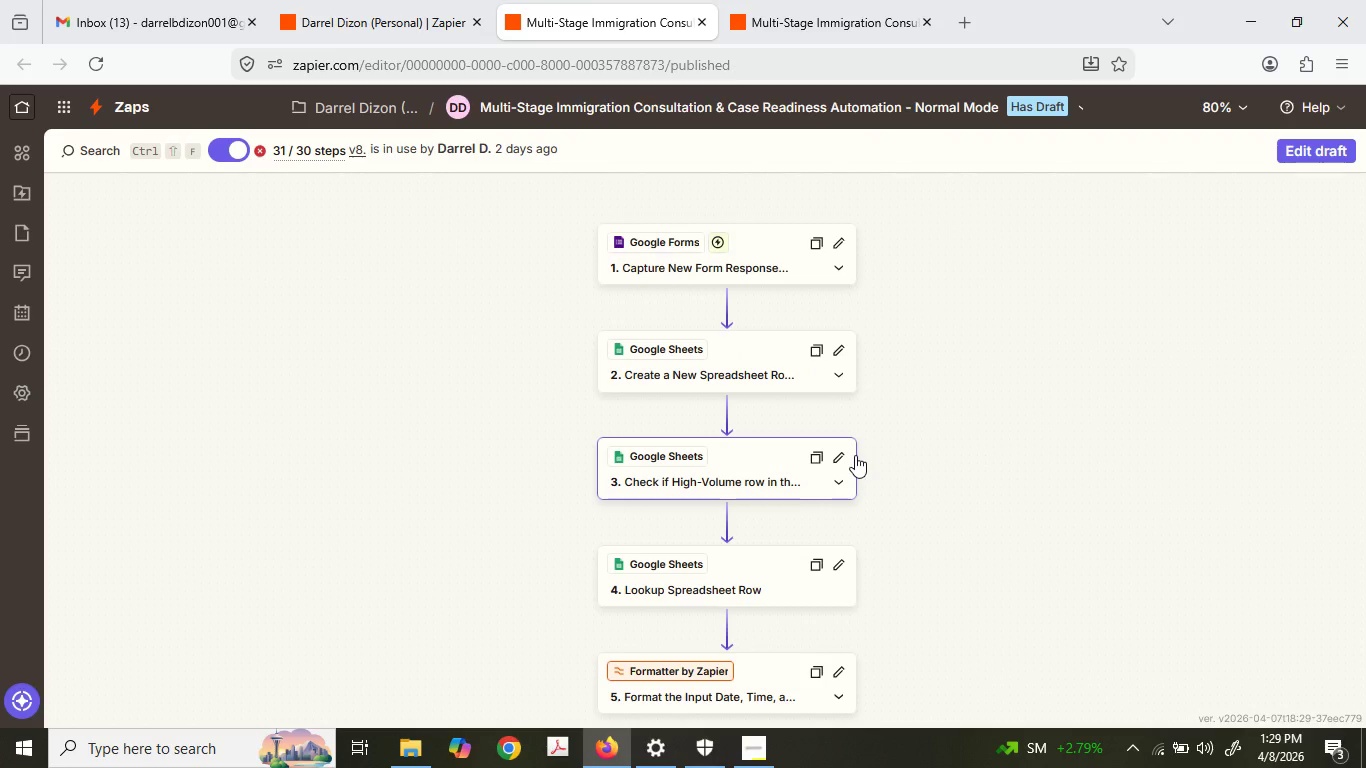 
wait(9.66)
 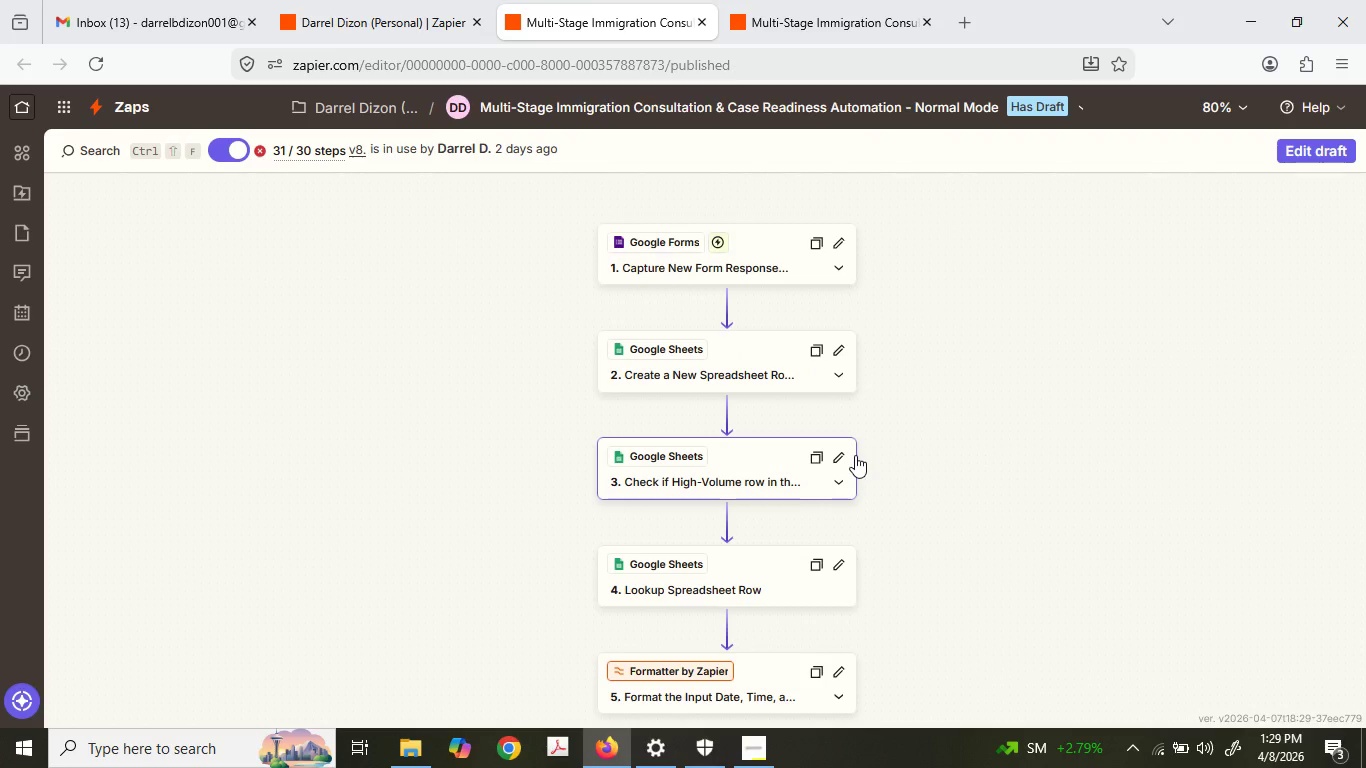 
scroll: coordinate [855, 455], scroll_direction: down, amount: 9.0
 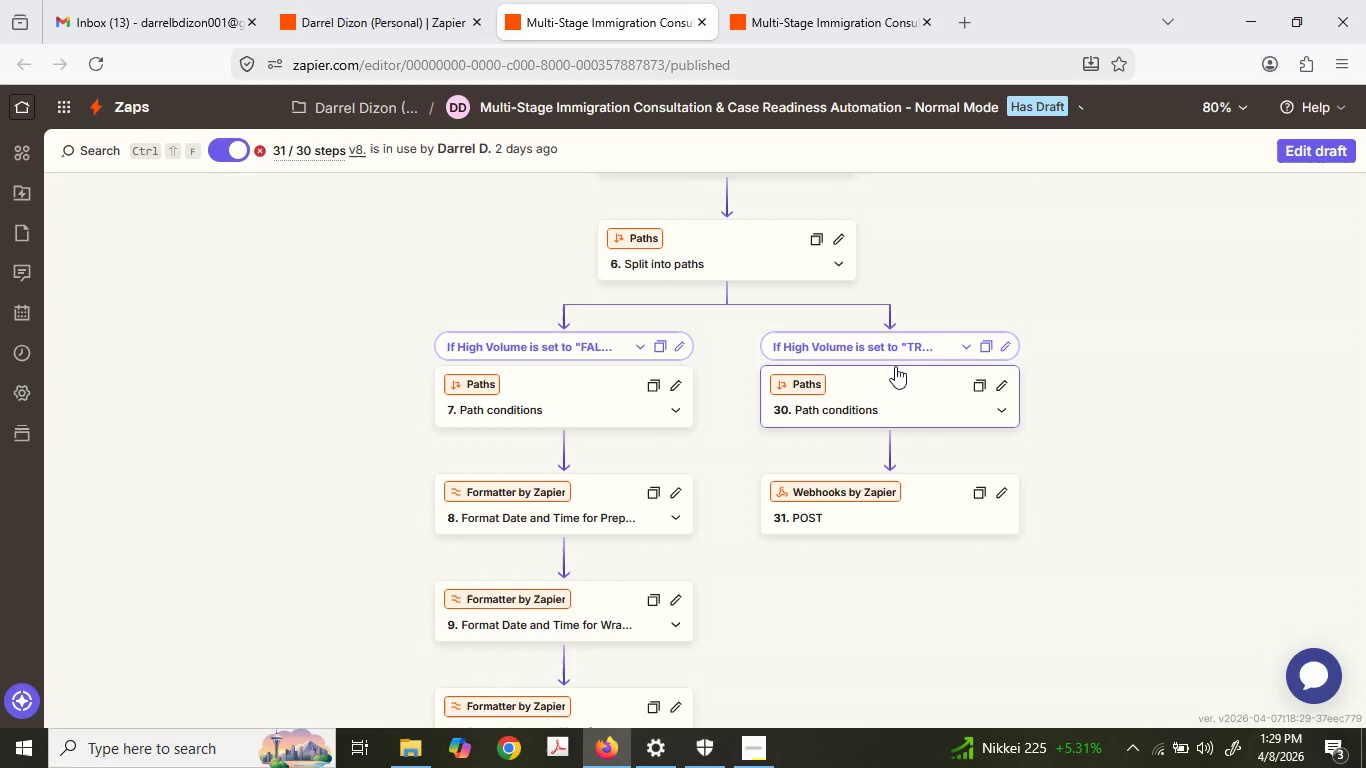 
wait(33.77)
 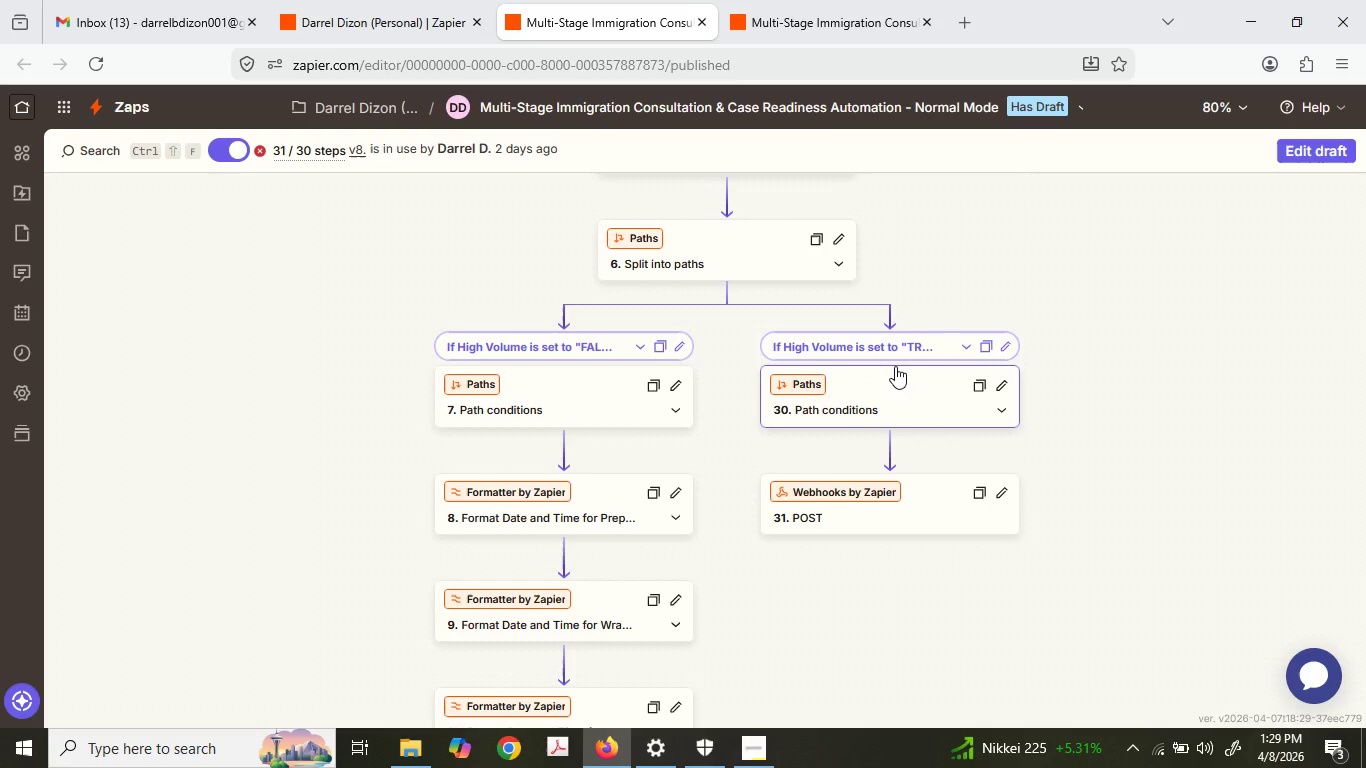 
mouse_move([856, 340])
 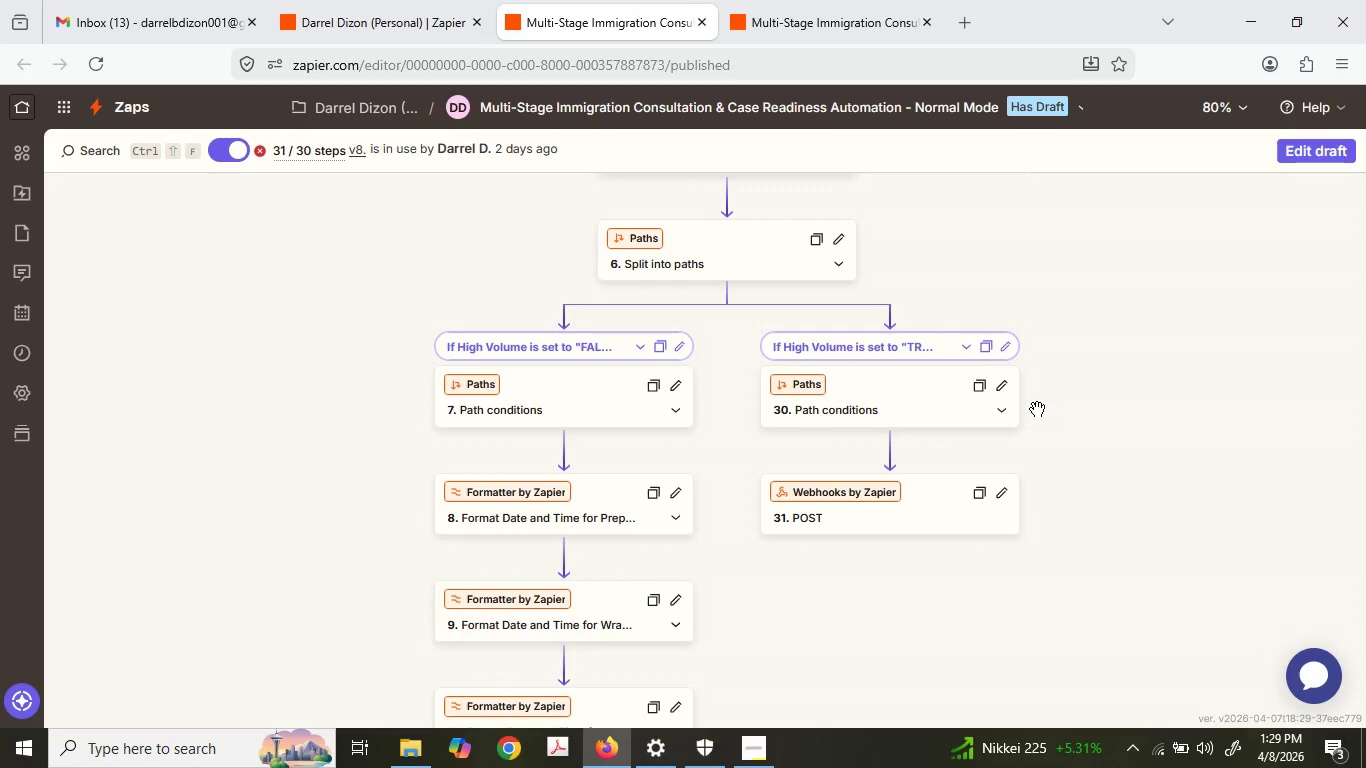 
scroll: coordinate [1037, 409], scroll_direction: down, amount: 2.0
 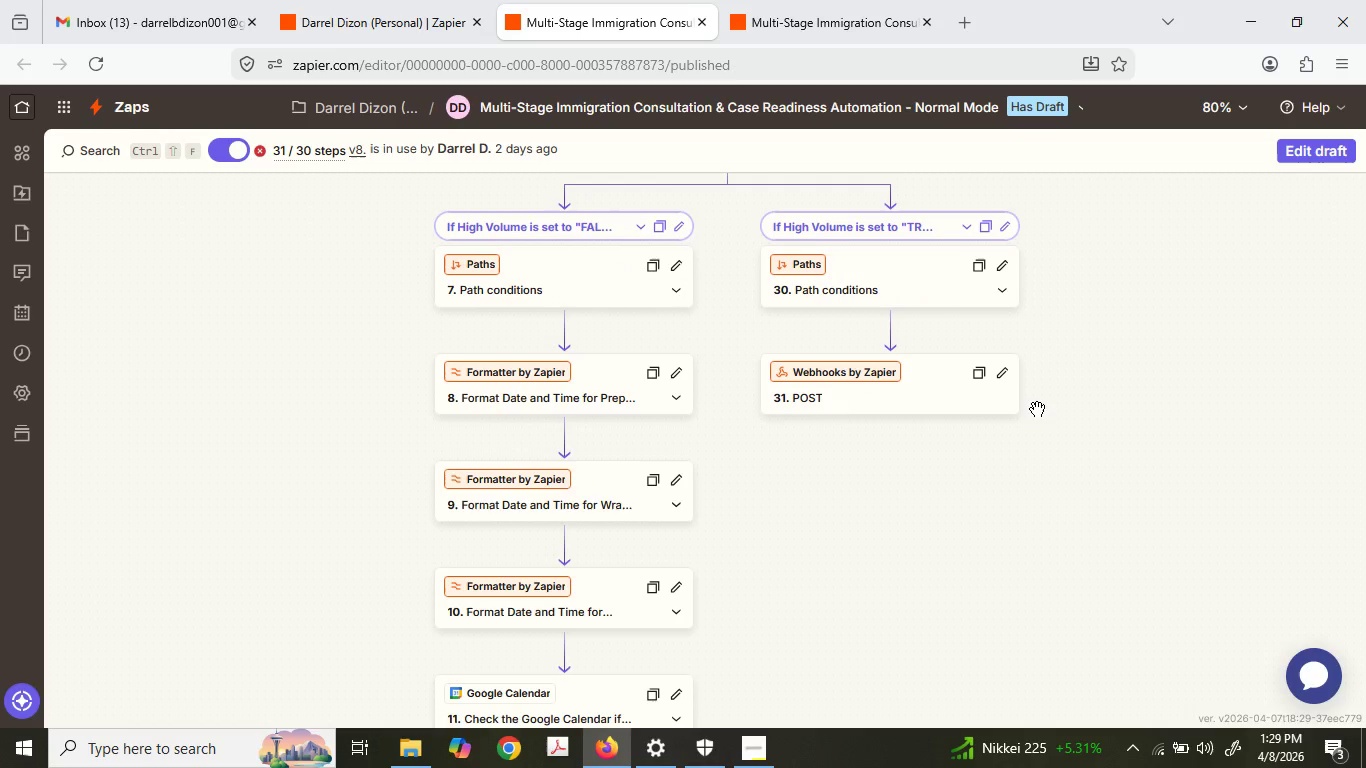 
wait(5.02)
 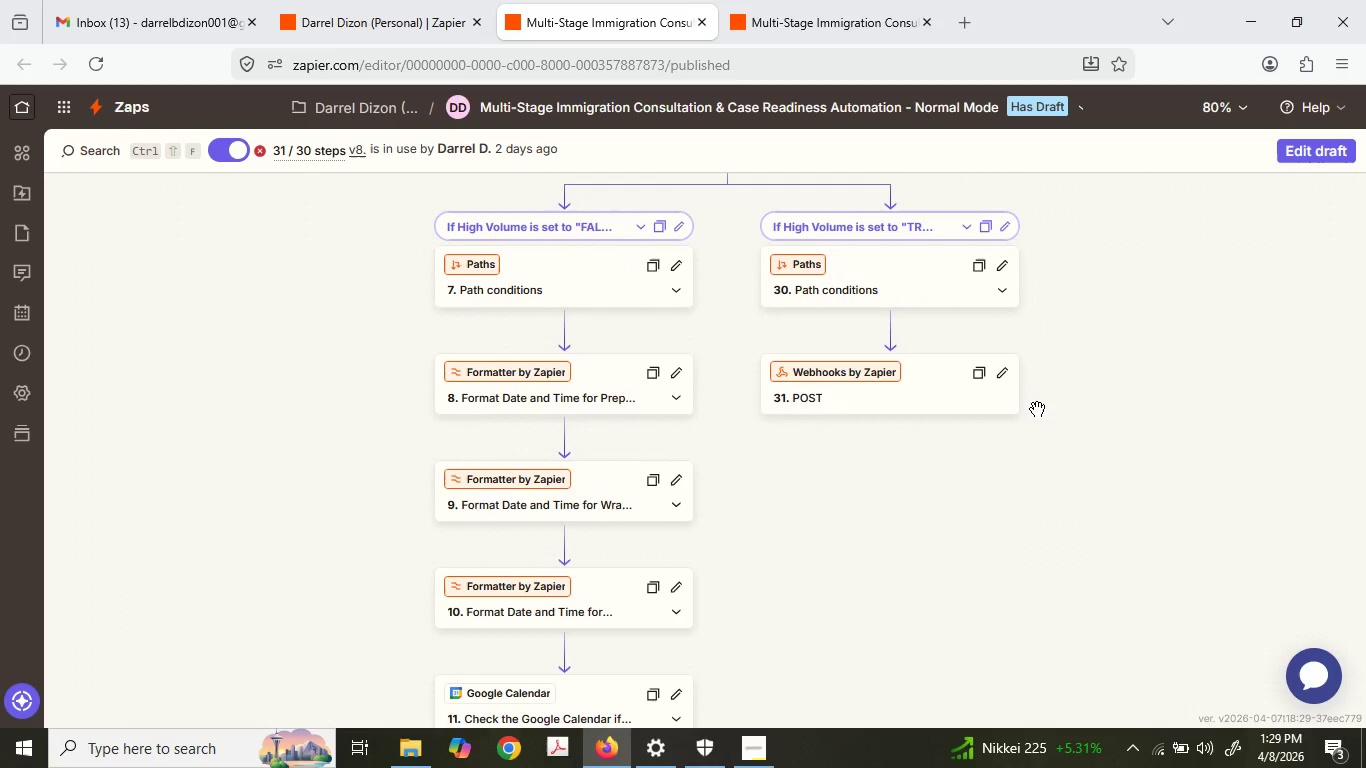 
scroll: coordinate [1037, 409], scroll_direction: up, amount: 1.0
 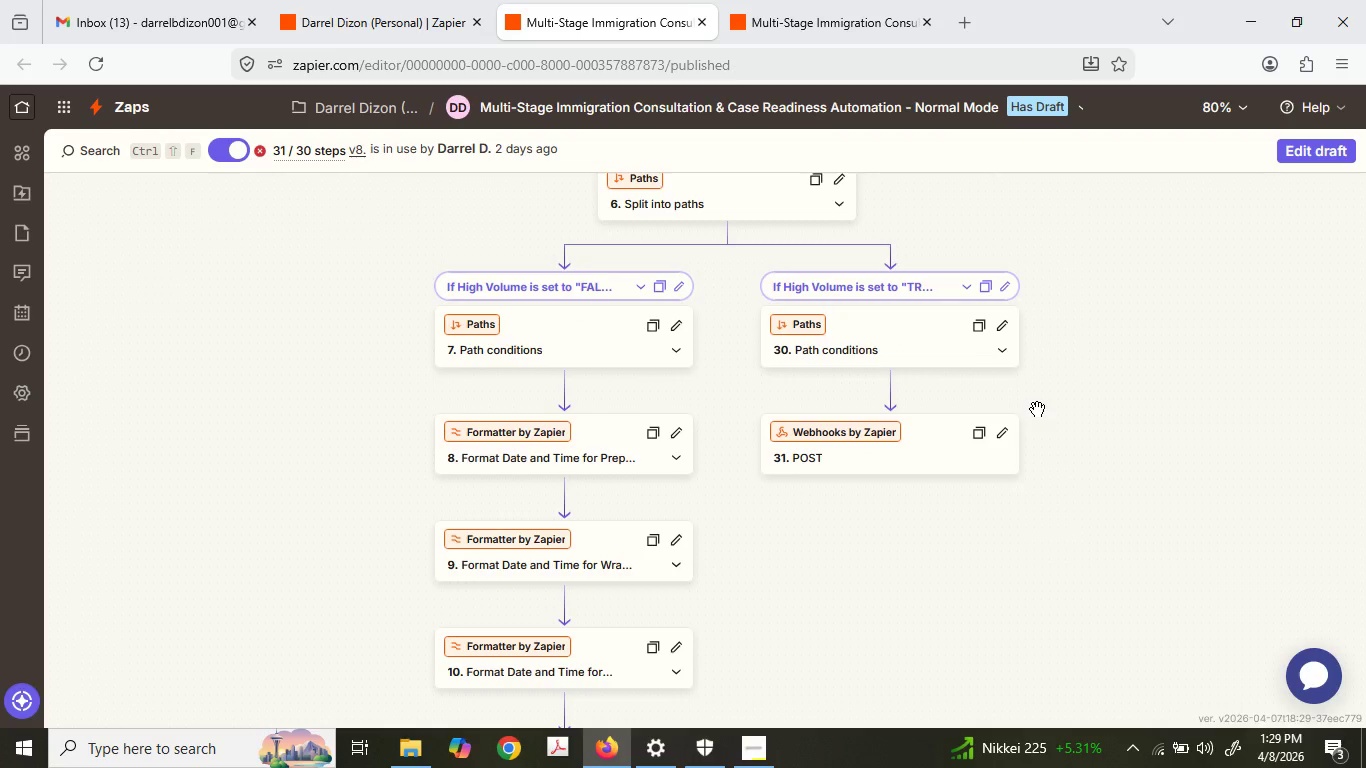 
scroll: coordinate [1037, 409], scroll_direction: down, amount: 1.0
 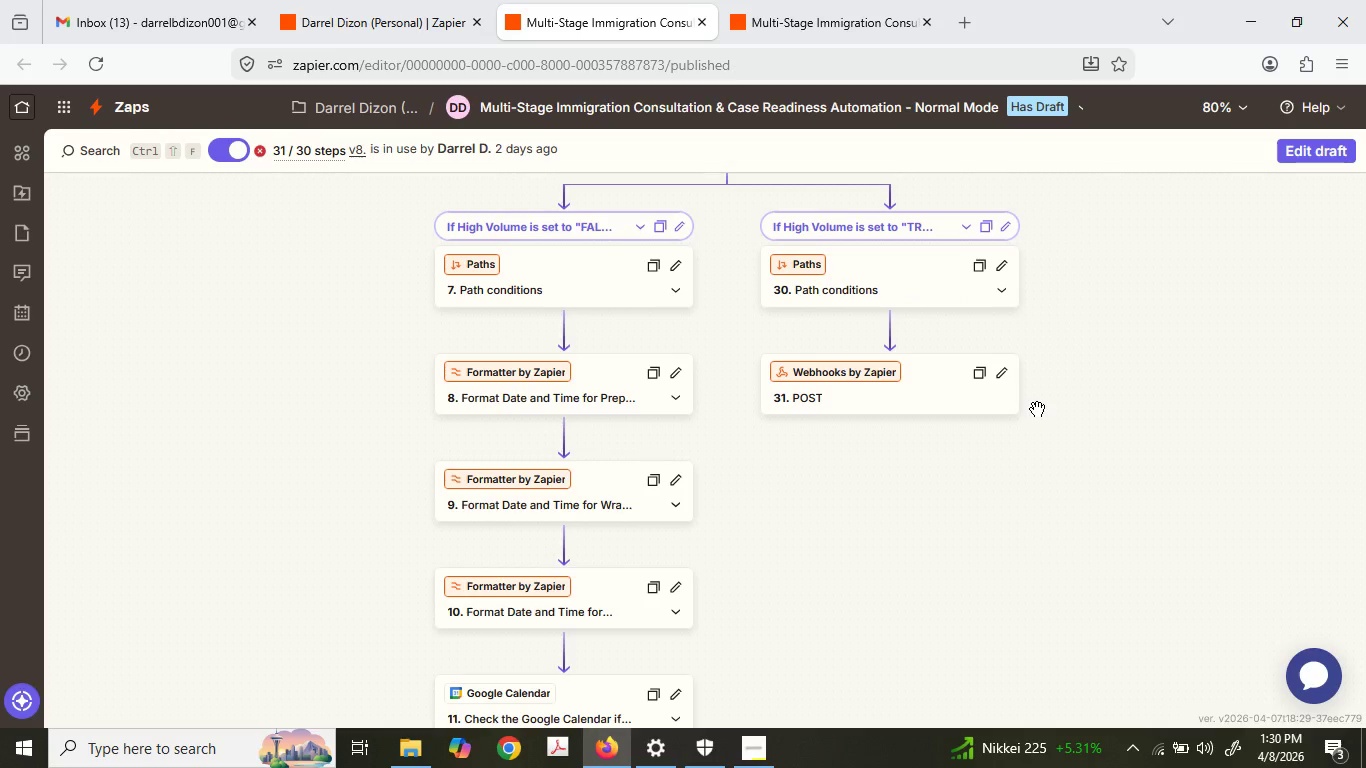 
wait(13.18)
 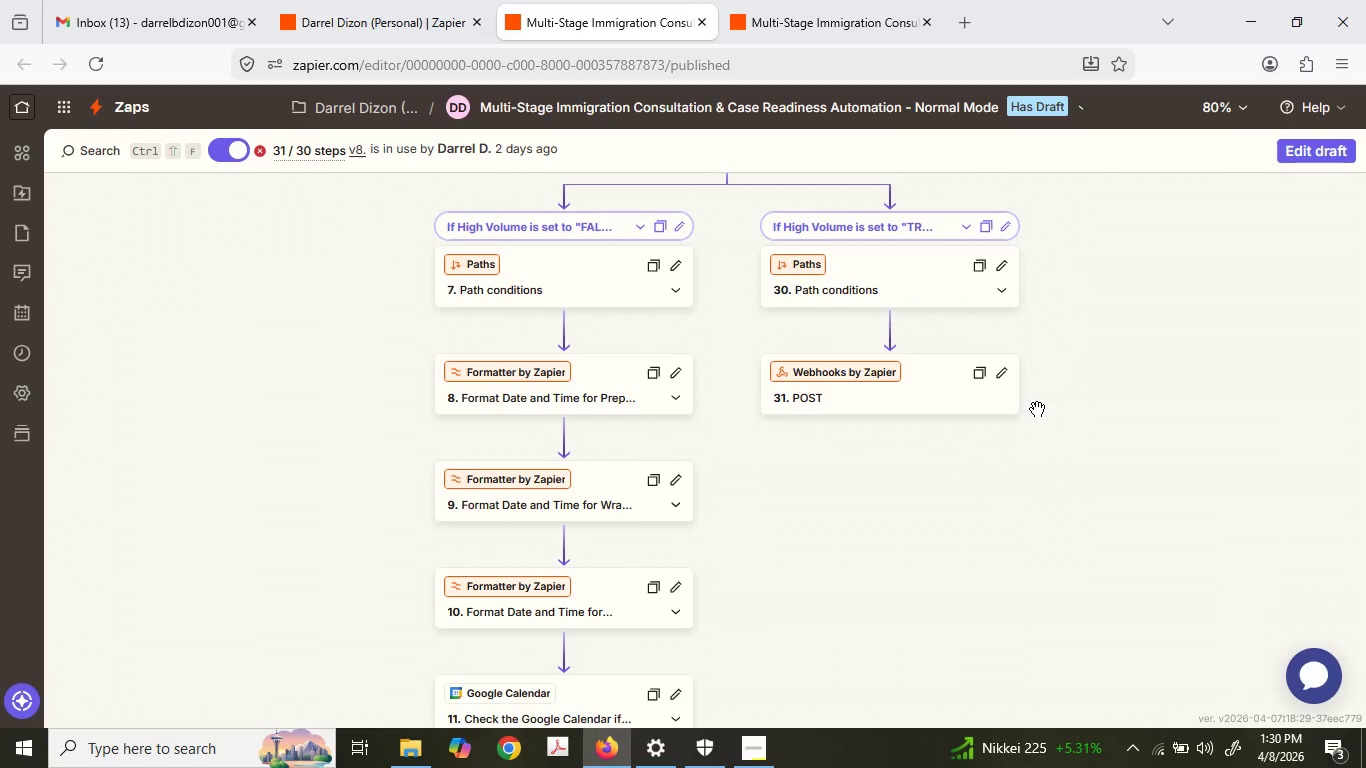 
scroll: coordinate [966, 482], scroll_direction: down, amount: 5.0
 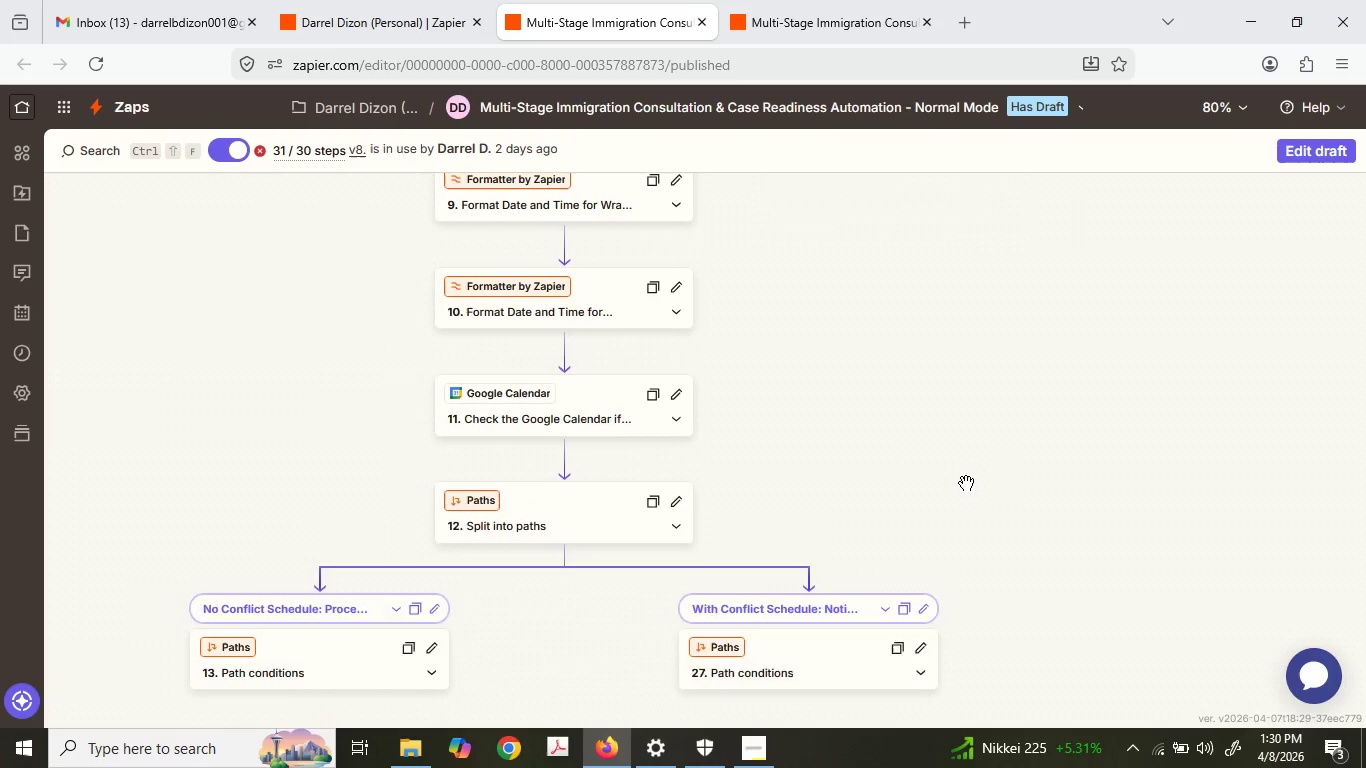 
scroll: coordinate [966, 483], scroll_direction: up, amount: 2.0
 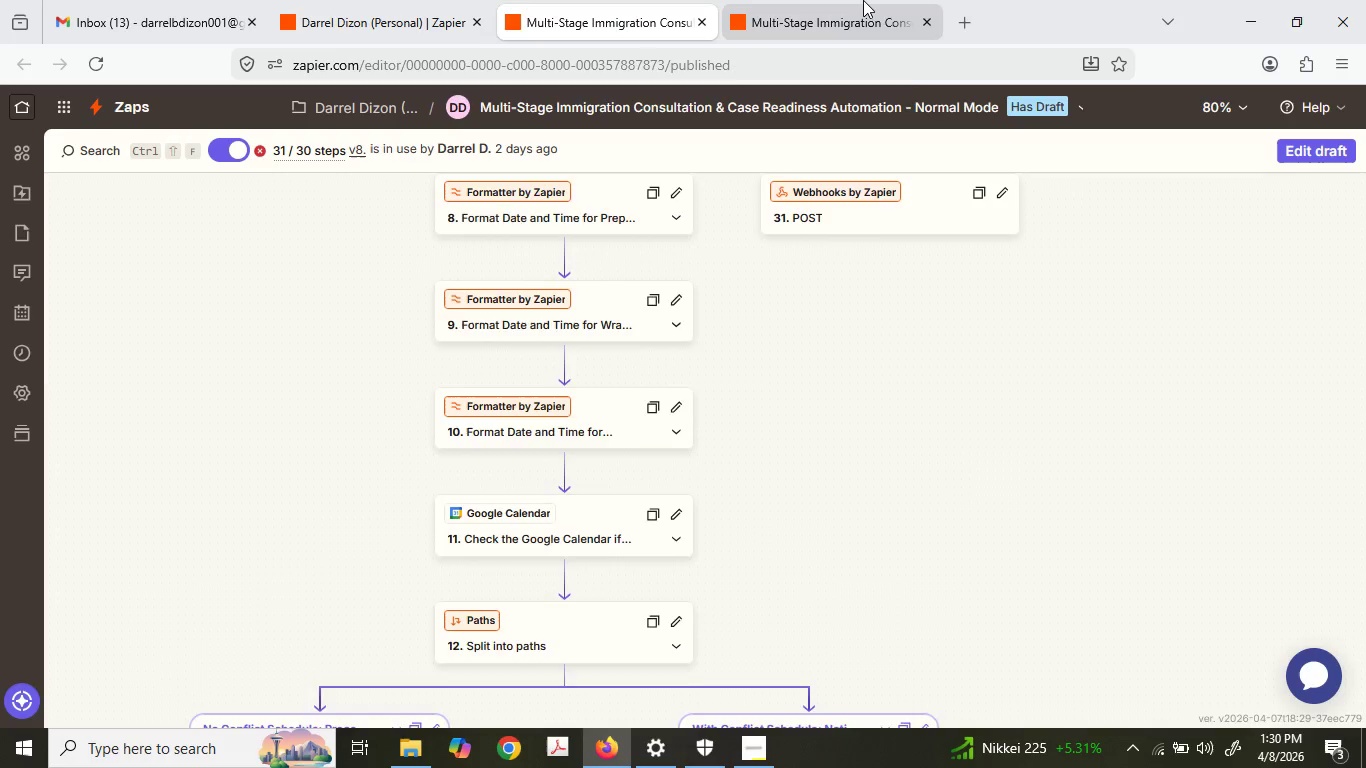 
left_click([863, 0])
 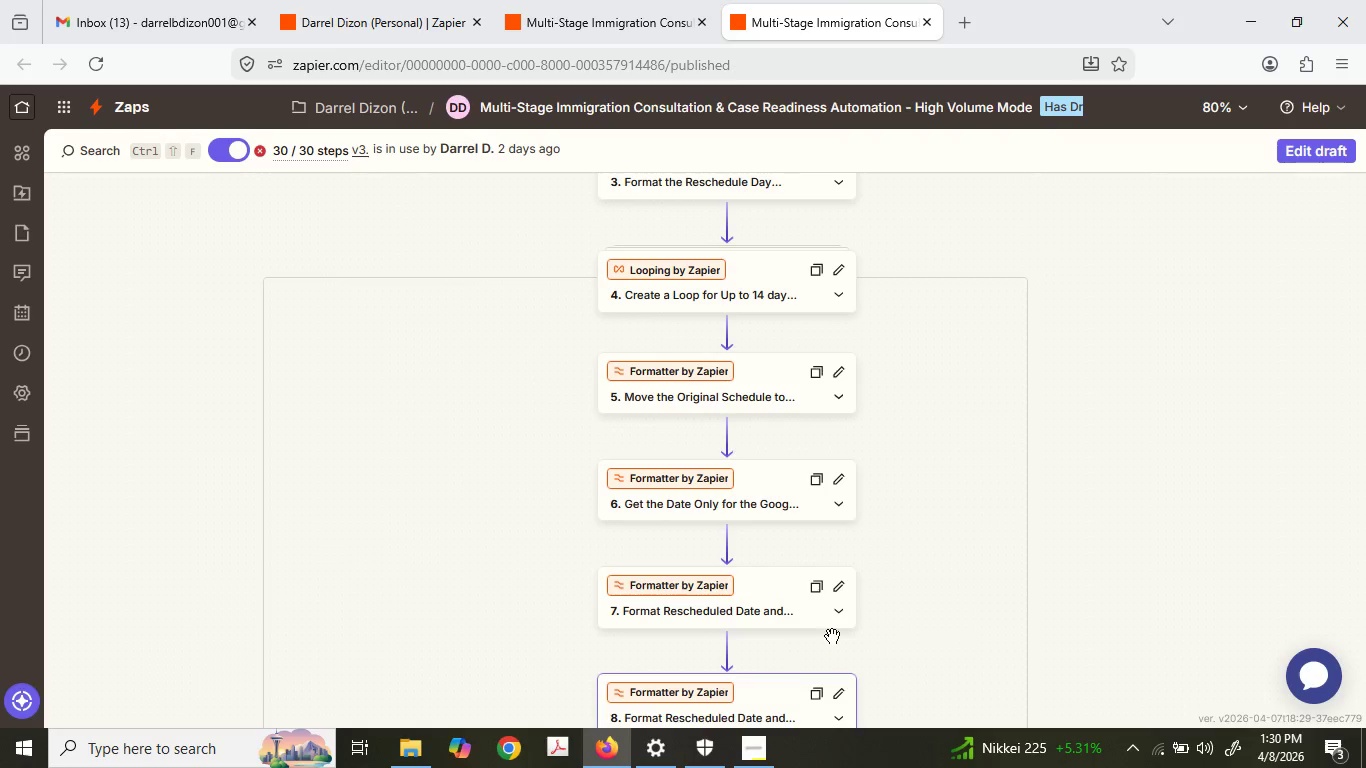 
scroll: coordinate [762, 354], scroll_direction: up, amount: 5.0
 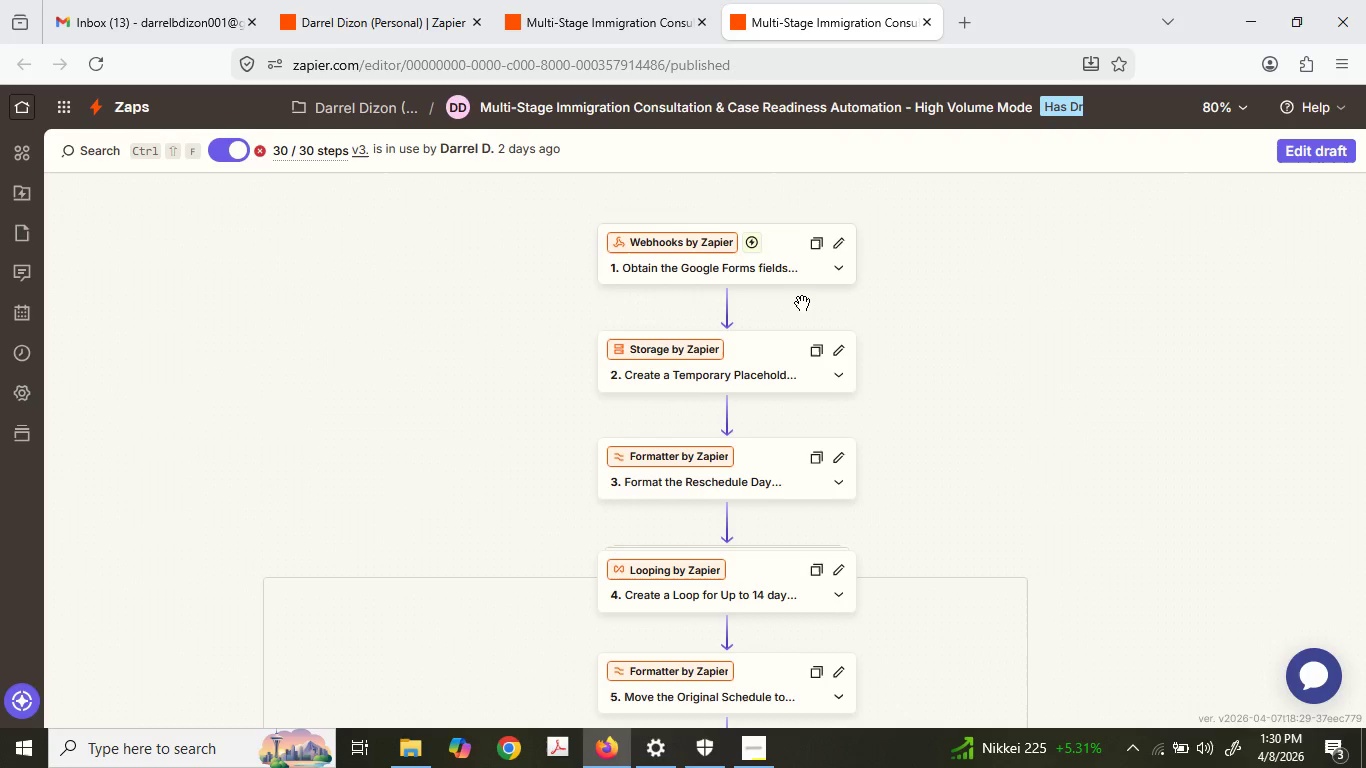 
left_click([1319, 156])
 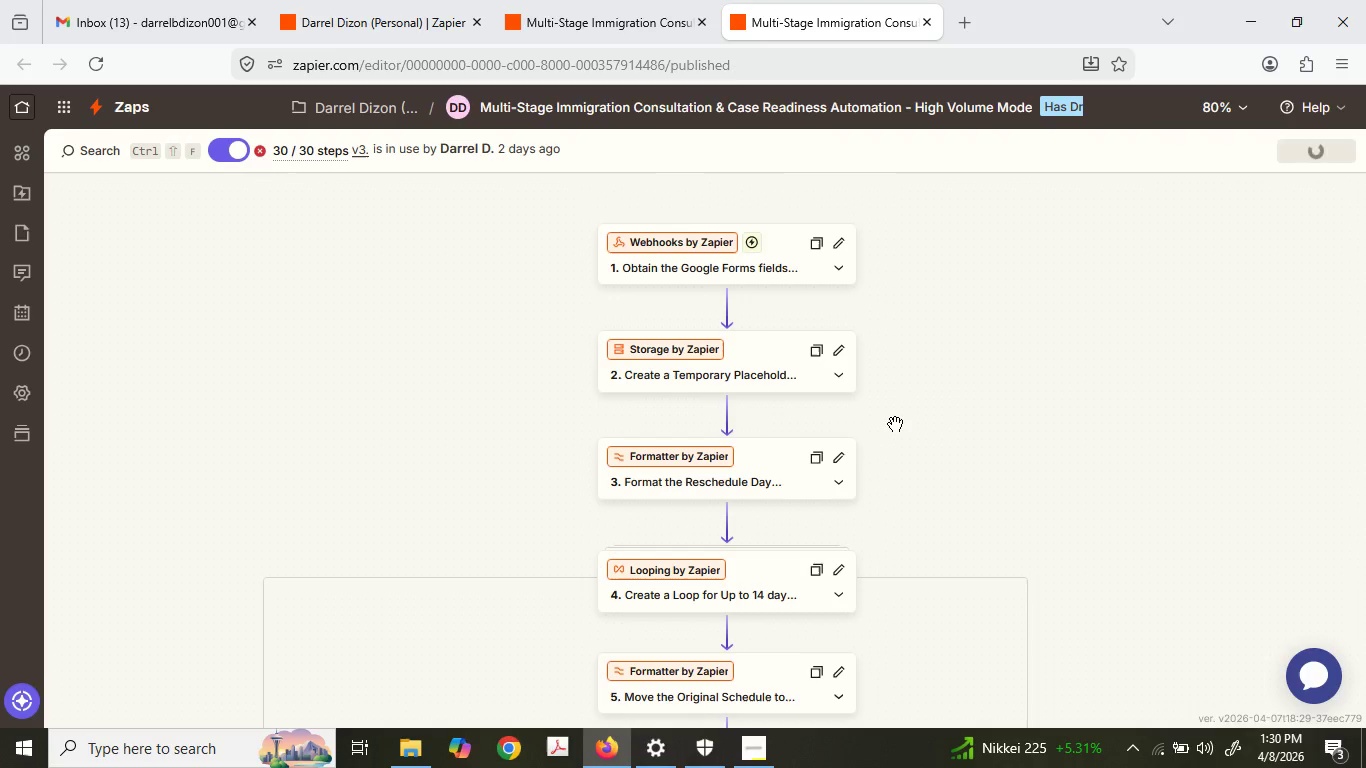 
mouse_move([869, 424])
 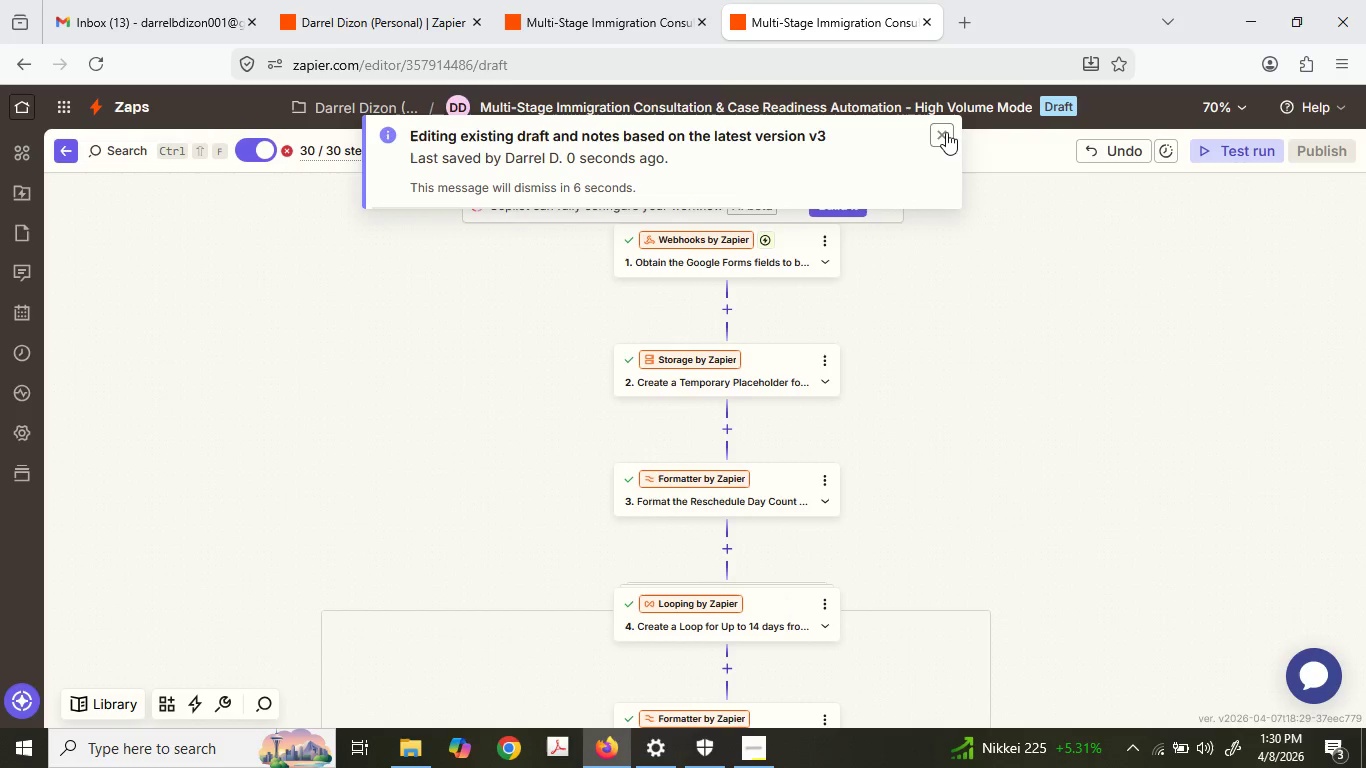 
wait(5.02)
 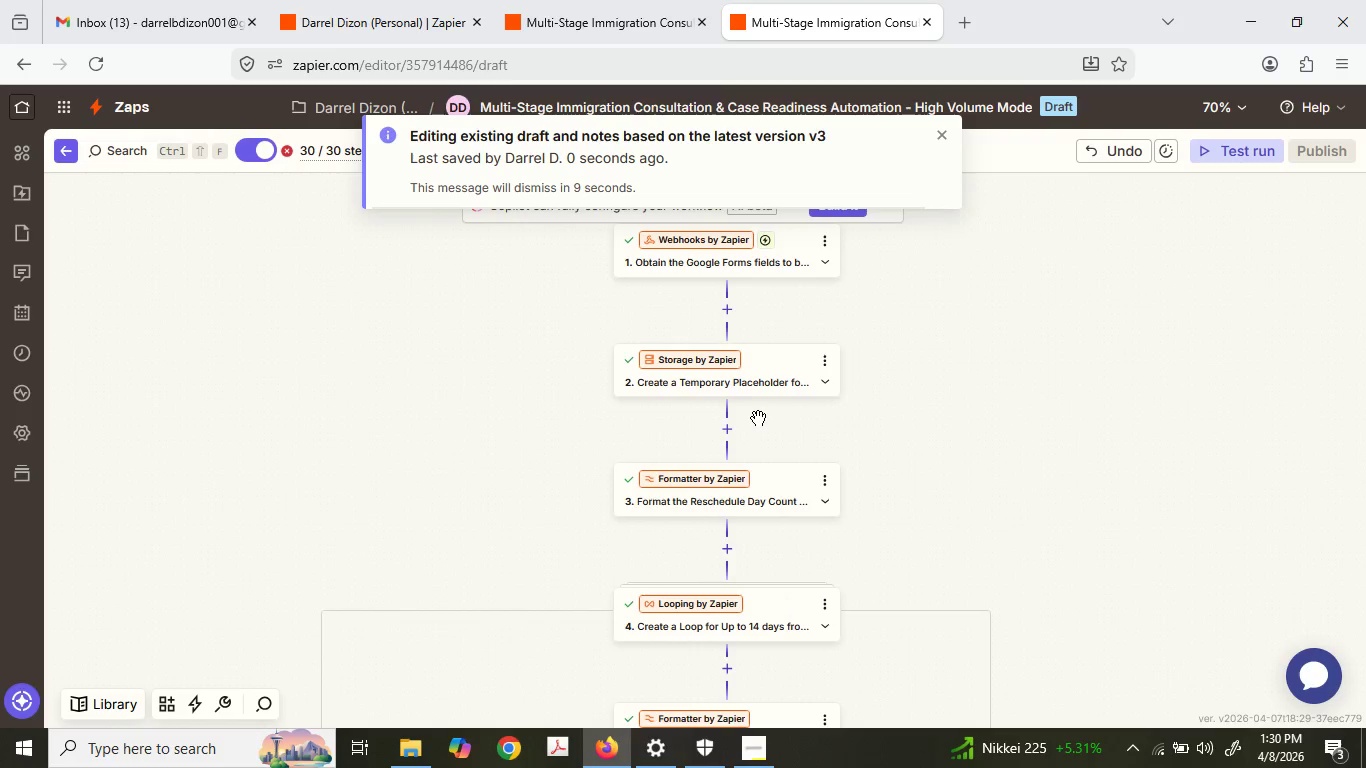 
left_click([946, 132])
 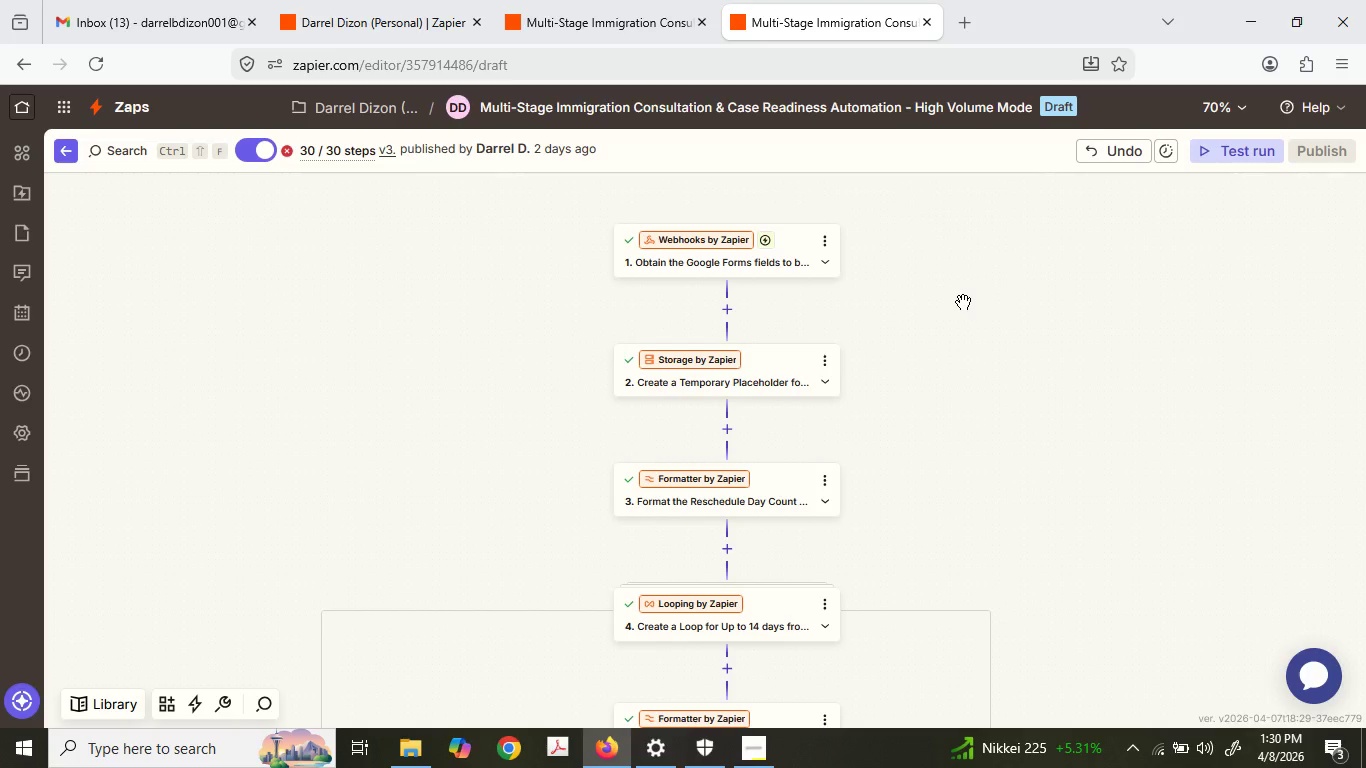 
wait(20.59)
 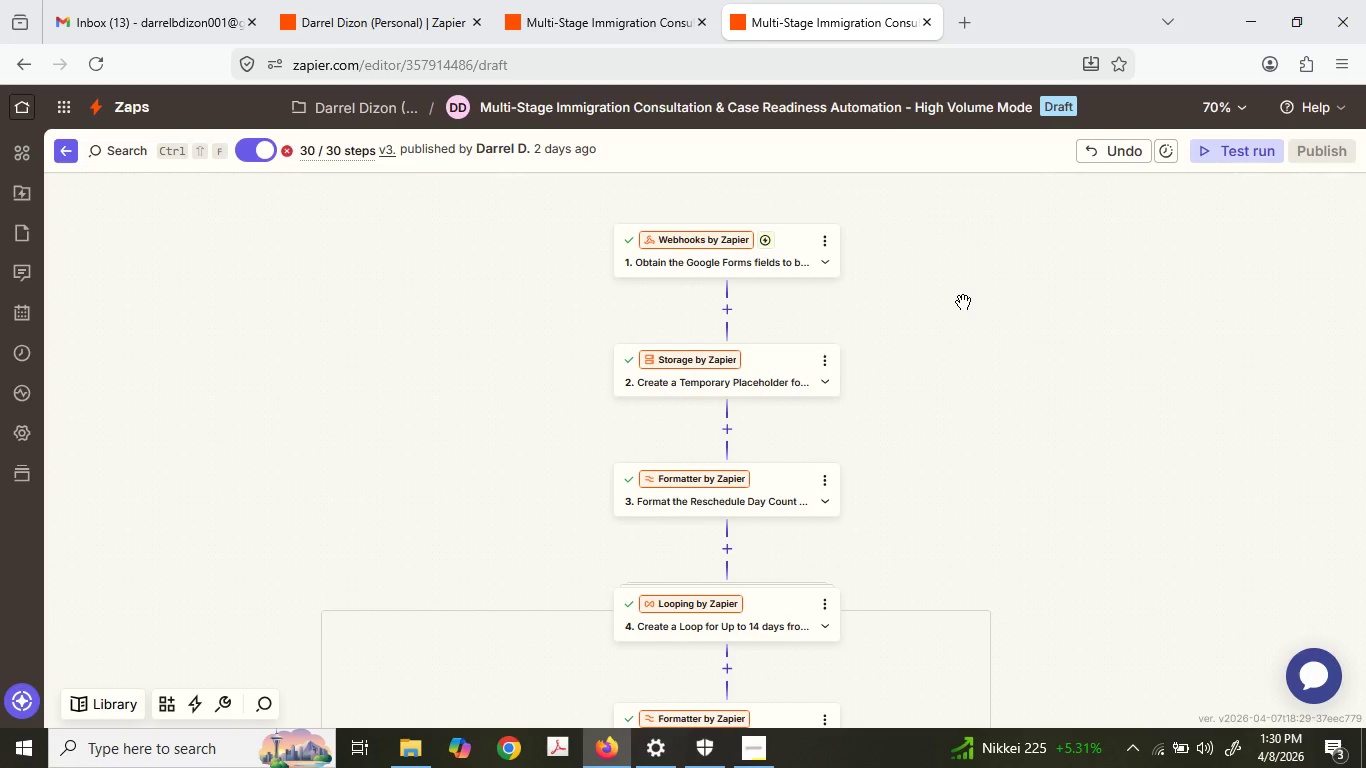 
scroll: coordinate [996, 348], scroll_direction: down, amount: 2.0
 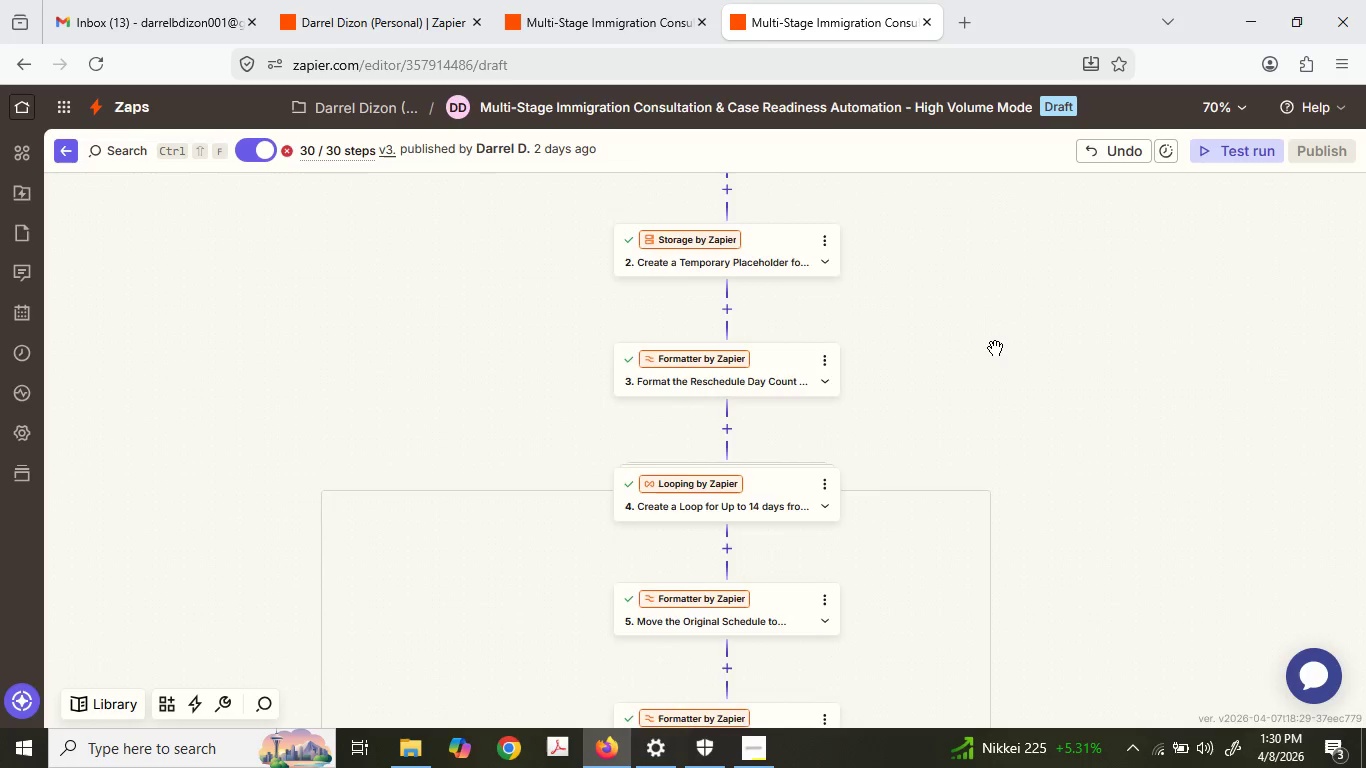 
scroll: coordinate [995, 348], scroll_direction: up, amount: 1.0
 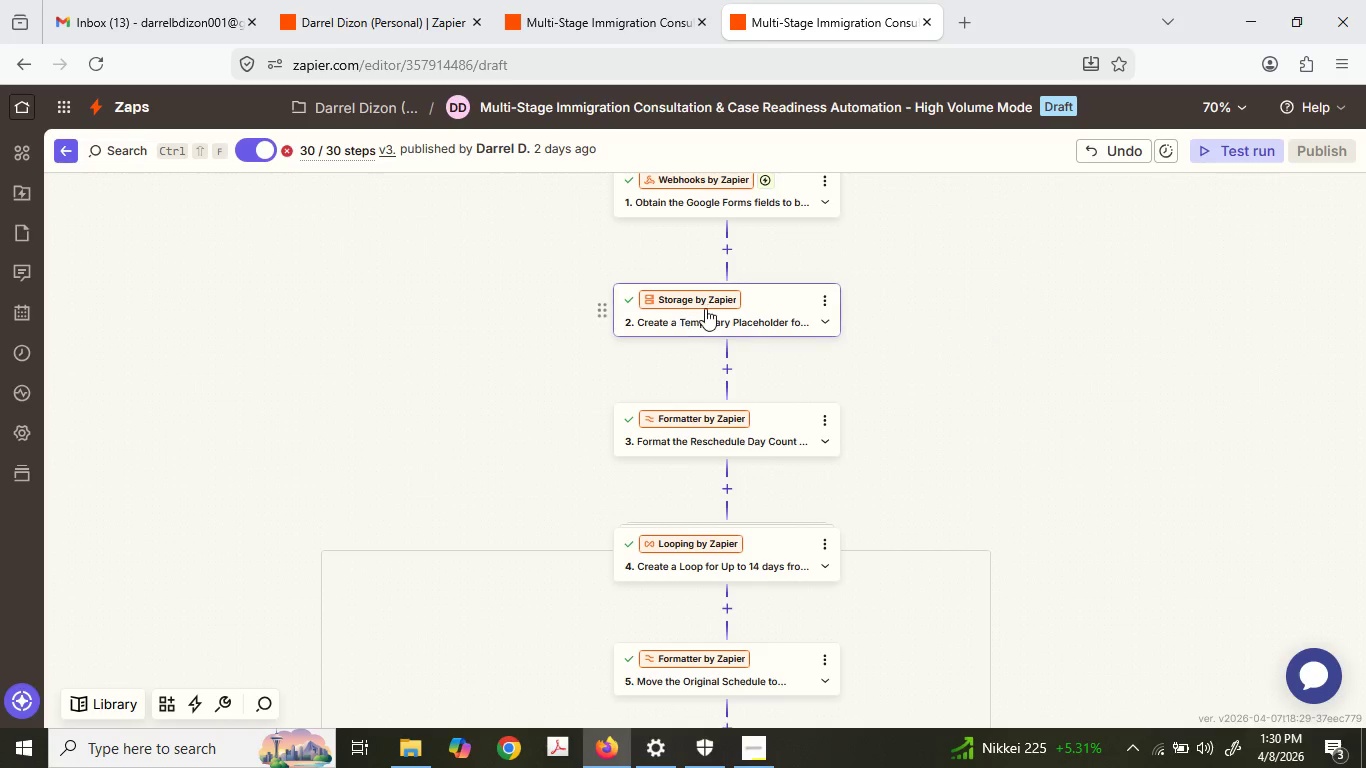 
left_click([712, 310])
 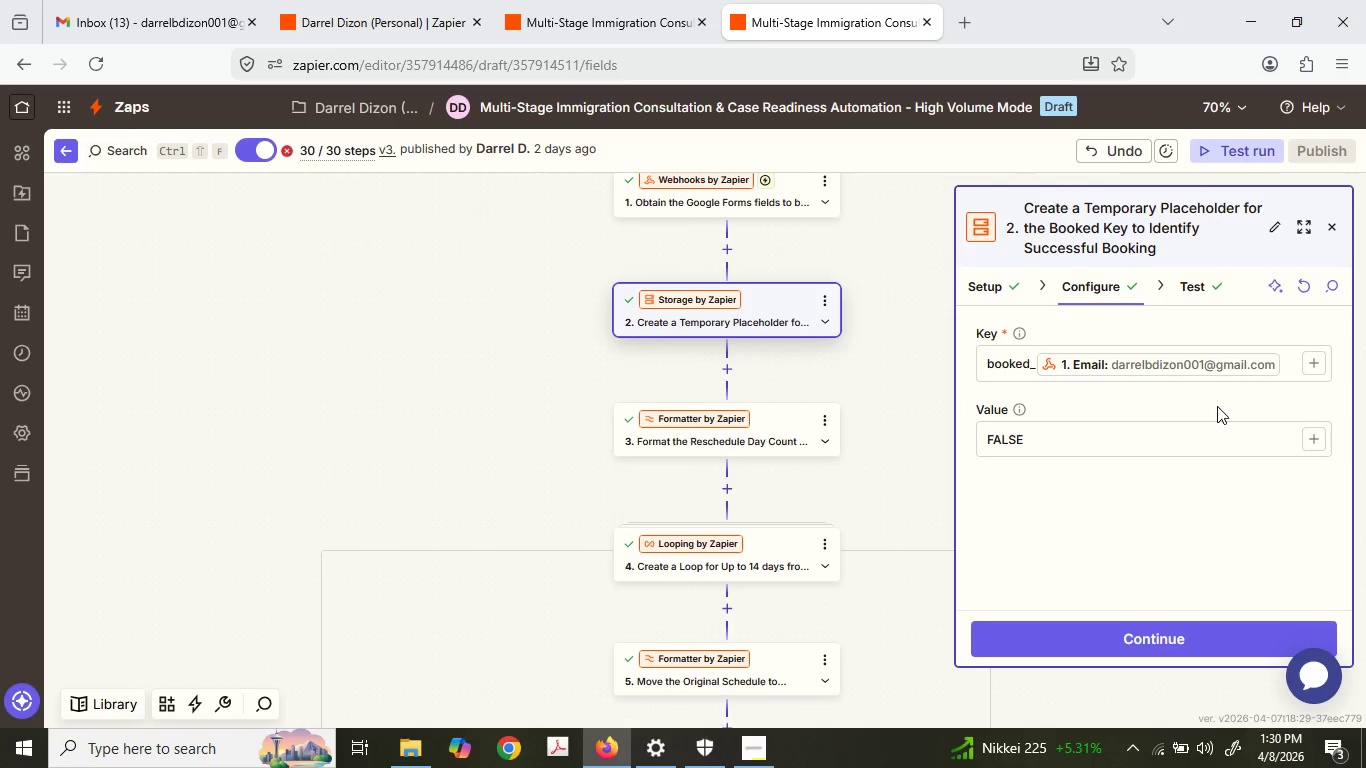 
wait(10.97)
 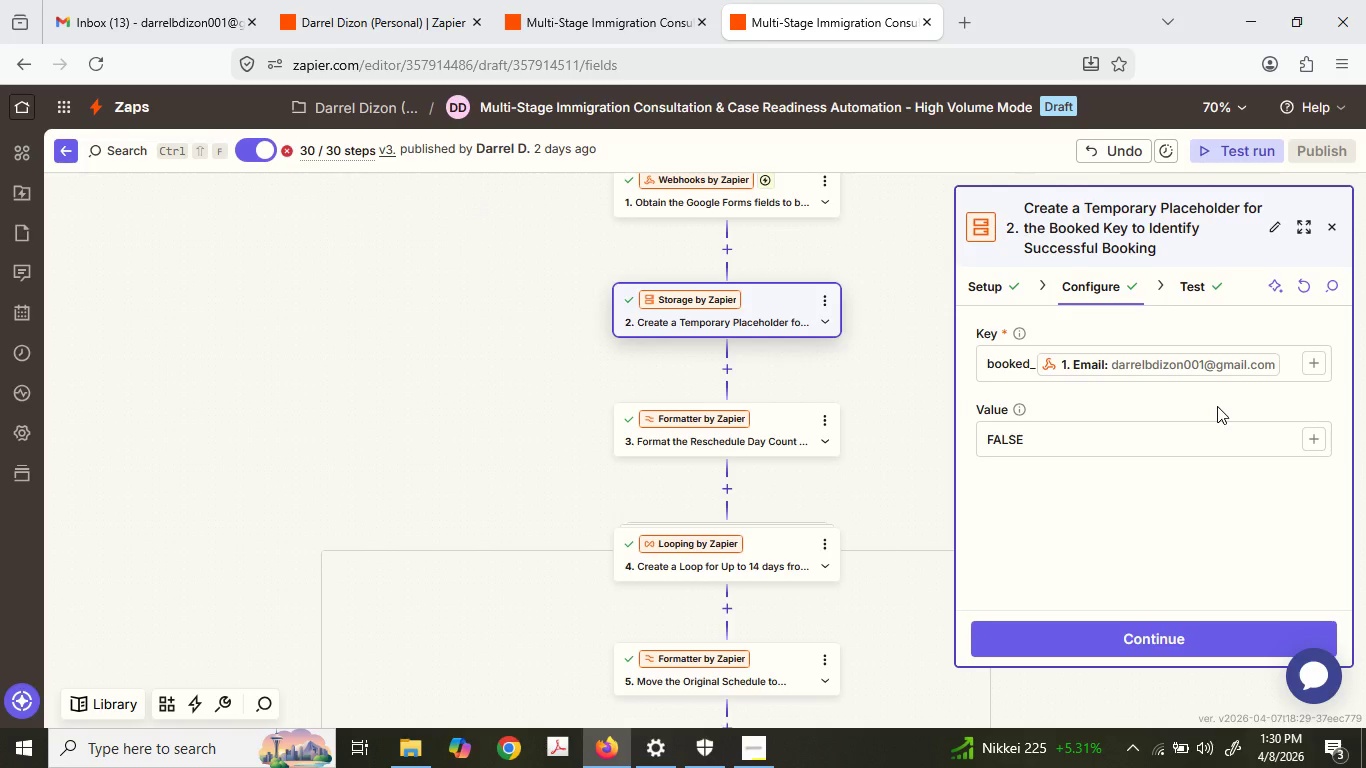 
scroll: coordinate [827, 418], scroll_direction: down, amount: 2.0
 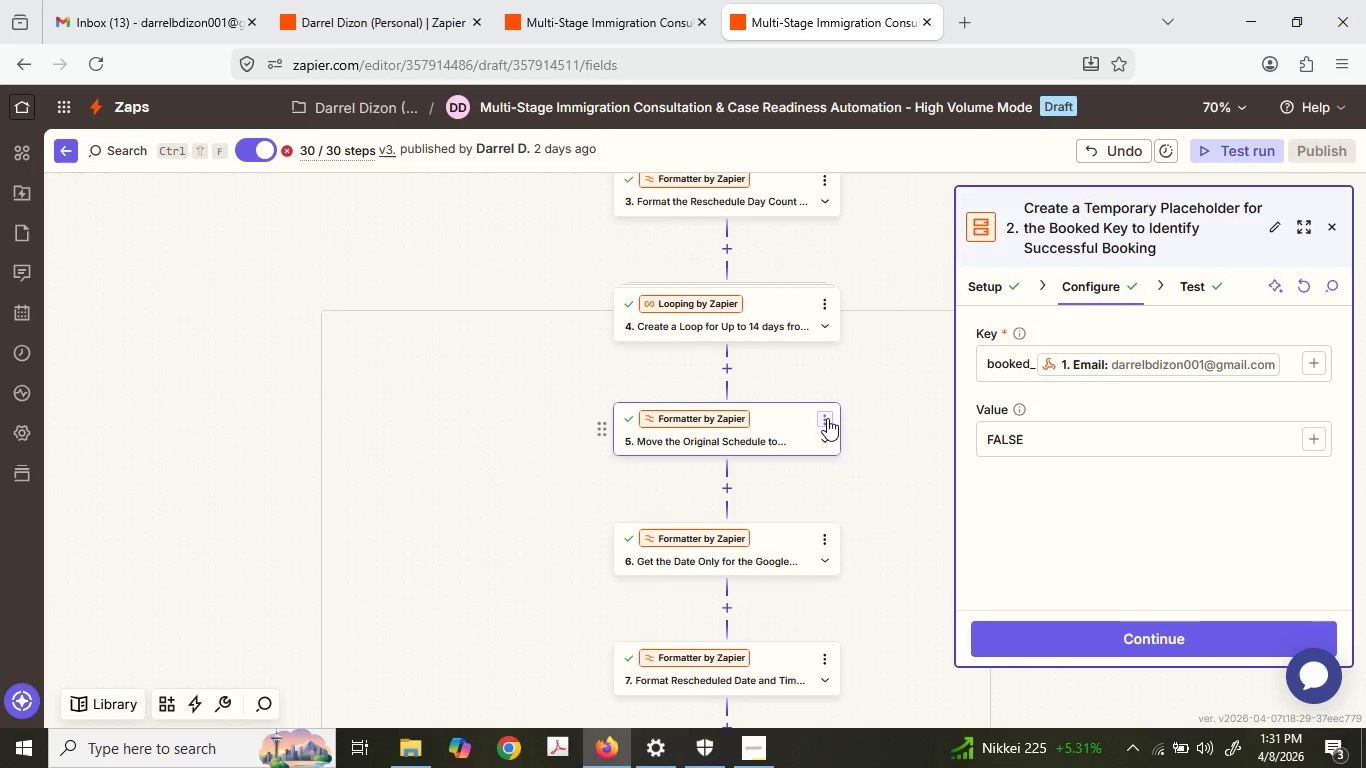 
scroll: coordinate [827, 419], scroll_direction: none, amount: 0.0
 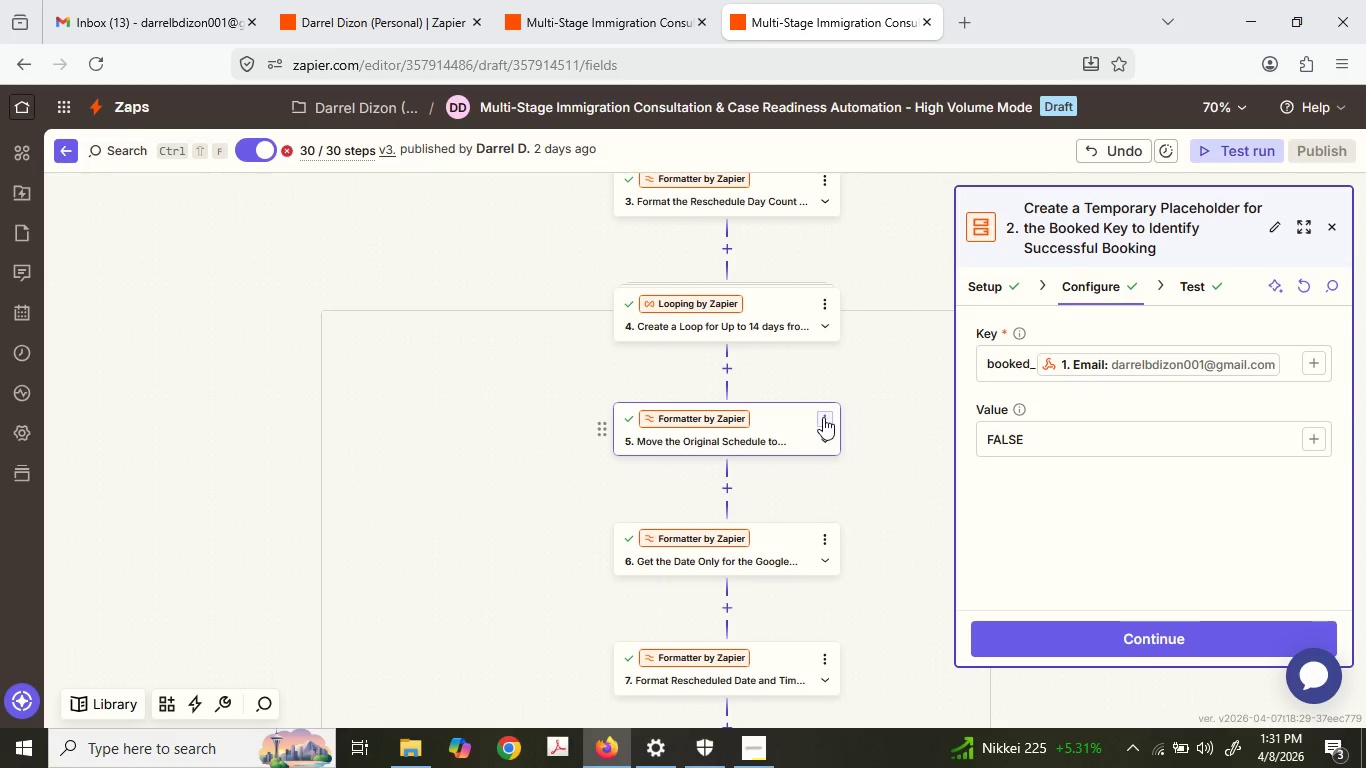 
scroll: coordinate [823, 416], scroll_direction: up, amount: 3.0
 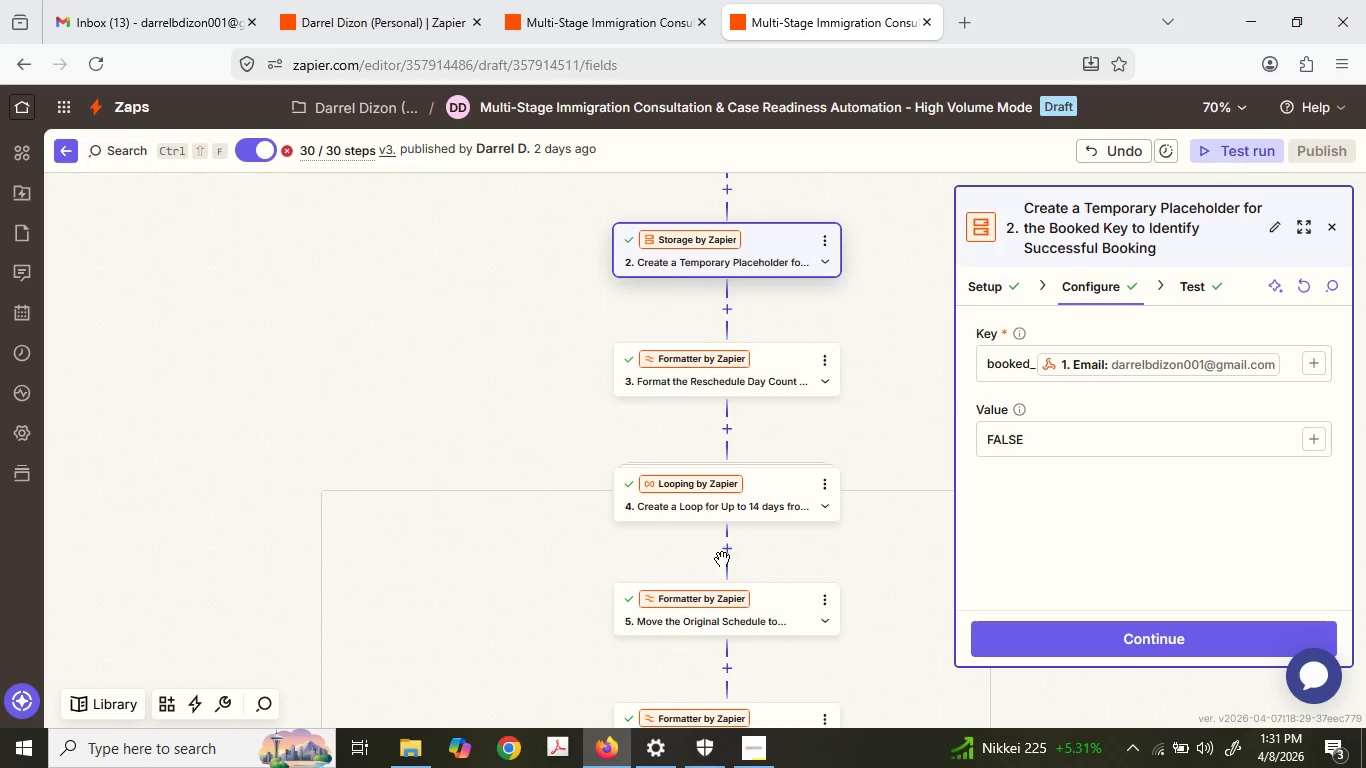 
left_click([724, 556])
 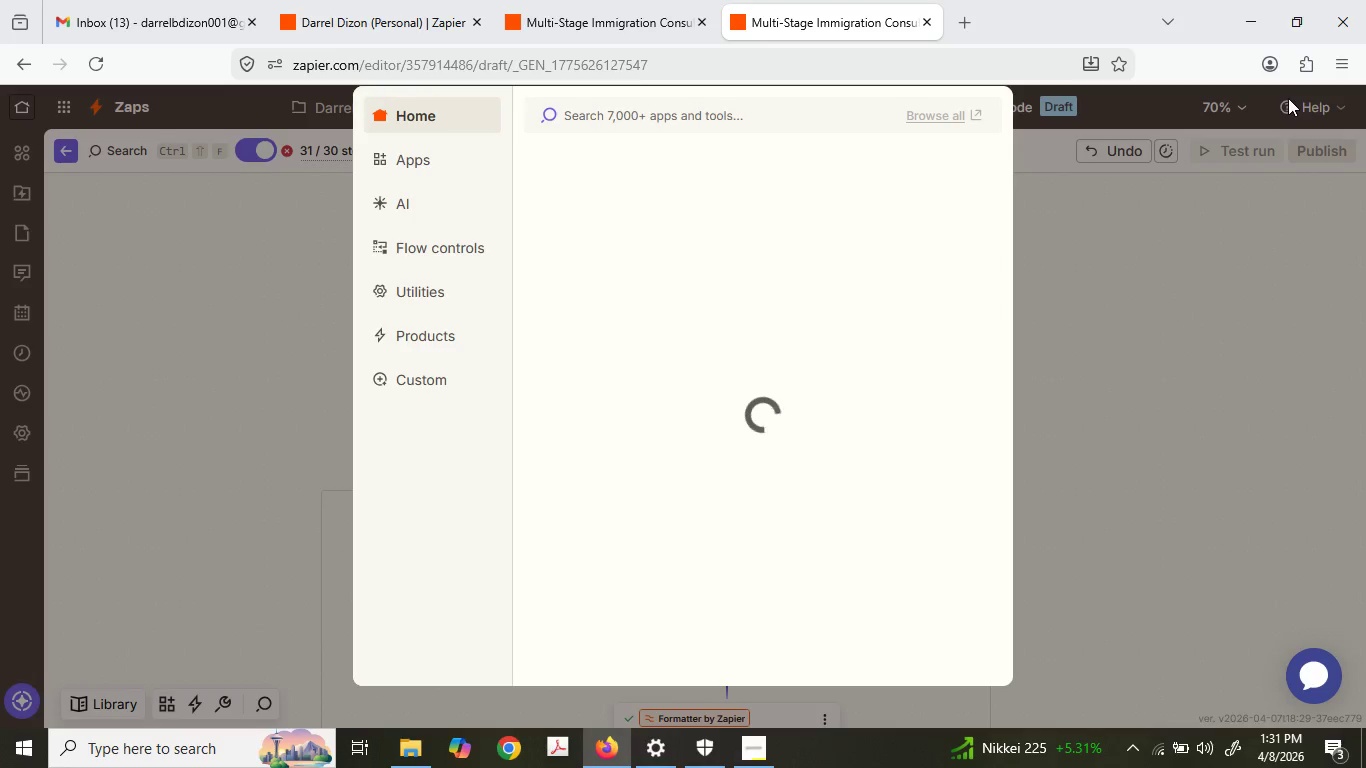 
left_click([1222, 260])
 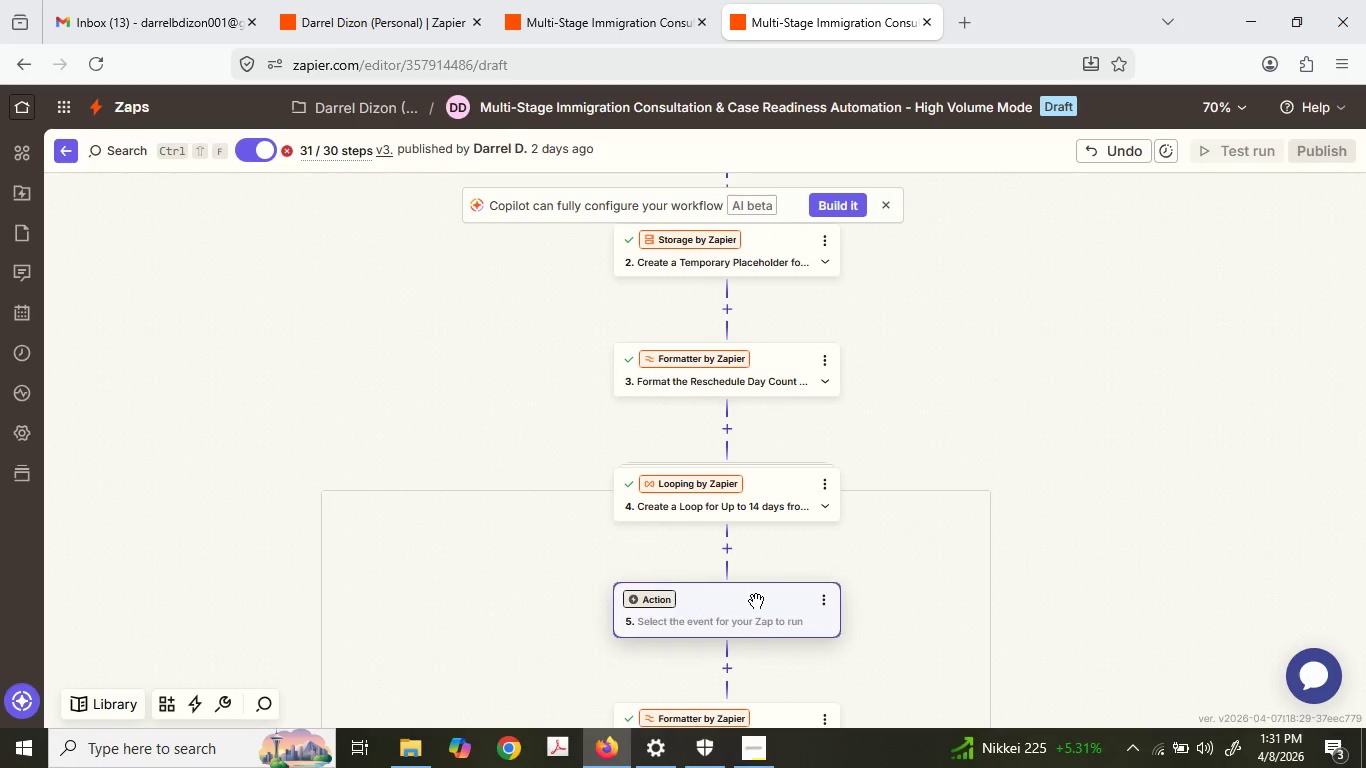 
scroll: coordinate [762, 604], scroll_direction: down, amount: 3.0
 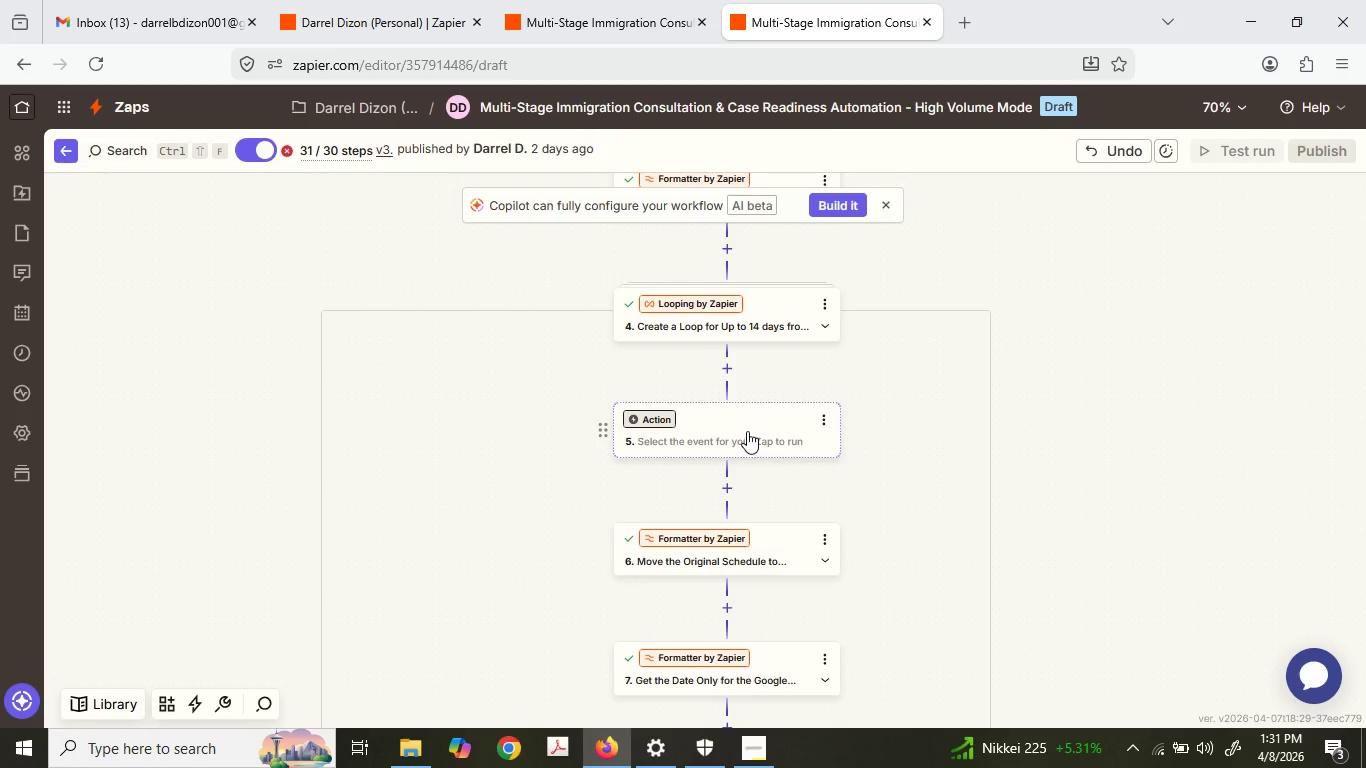 
left_click([747, 431])
 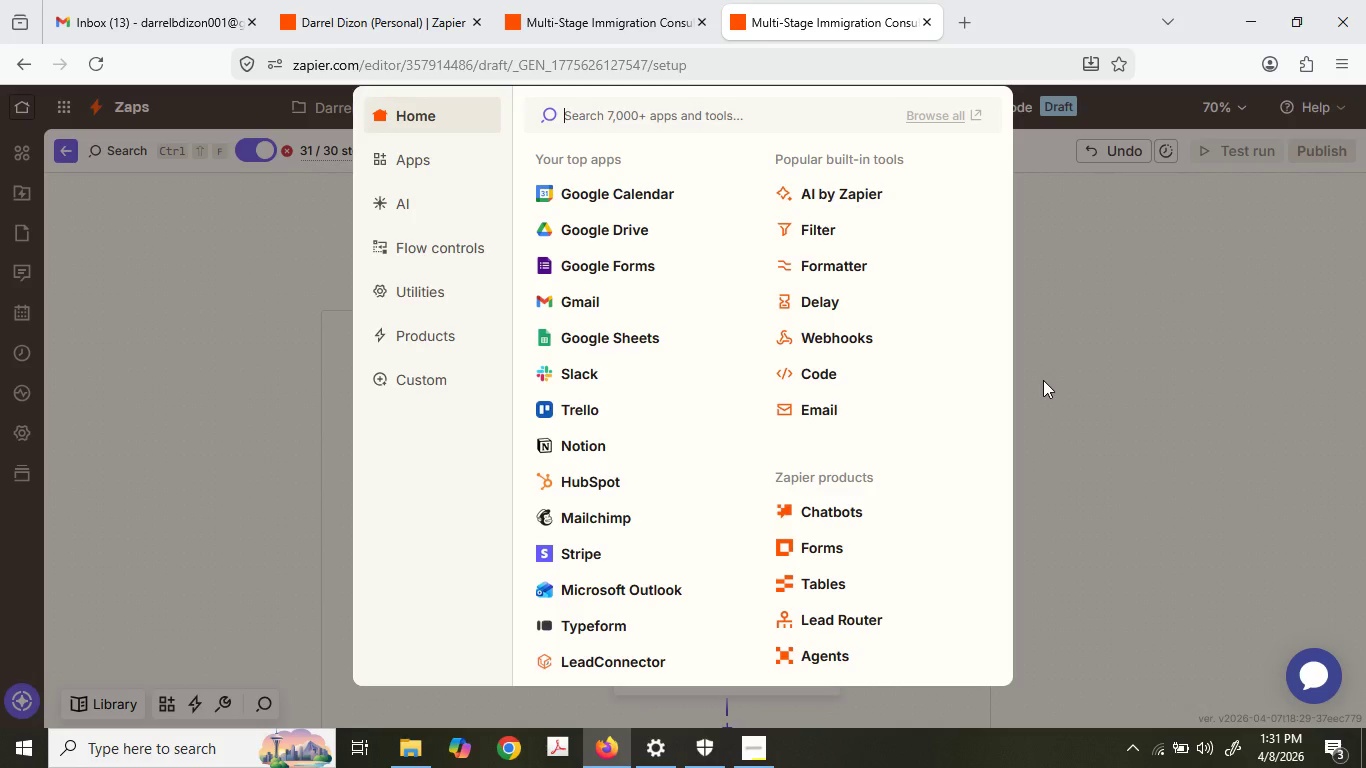 
wait(23.8)
 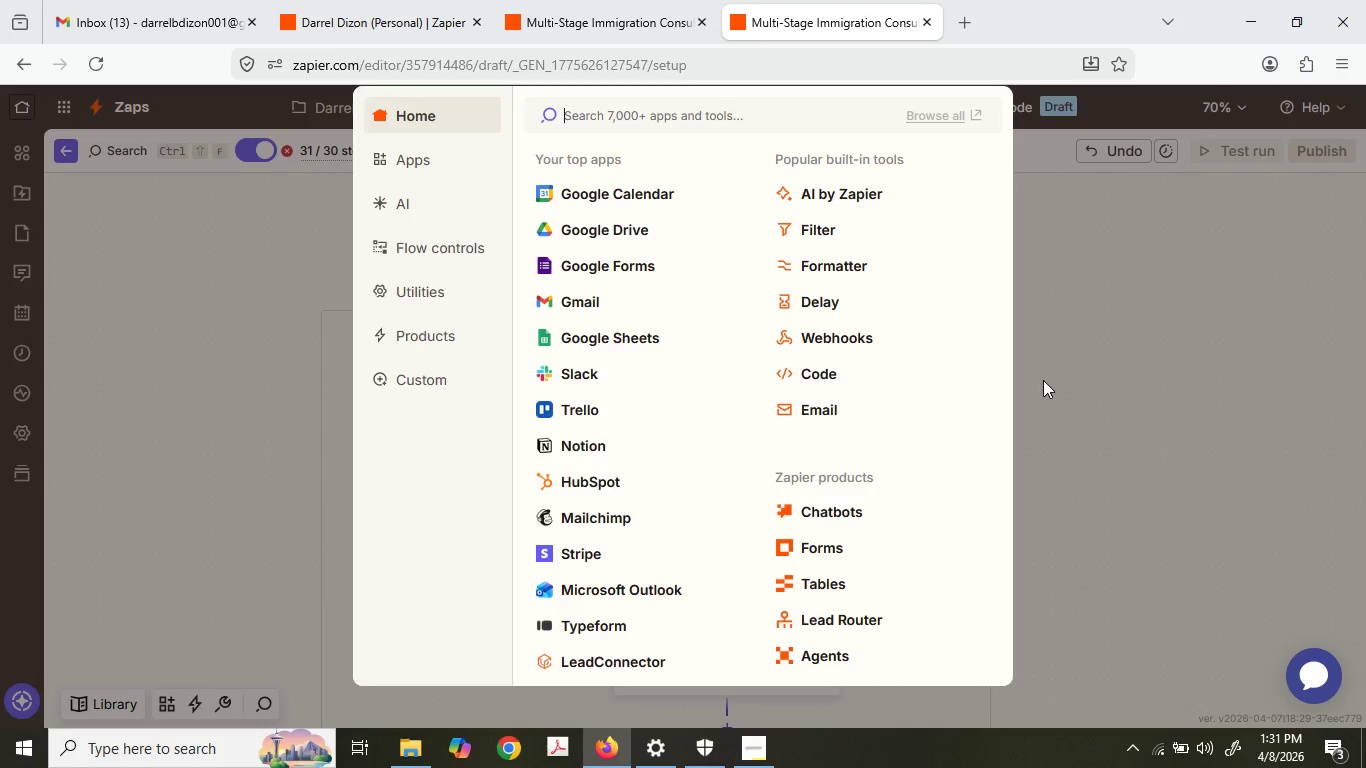 
left_click([829, 119])
 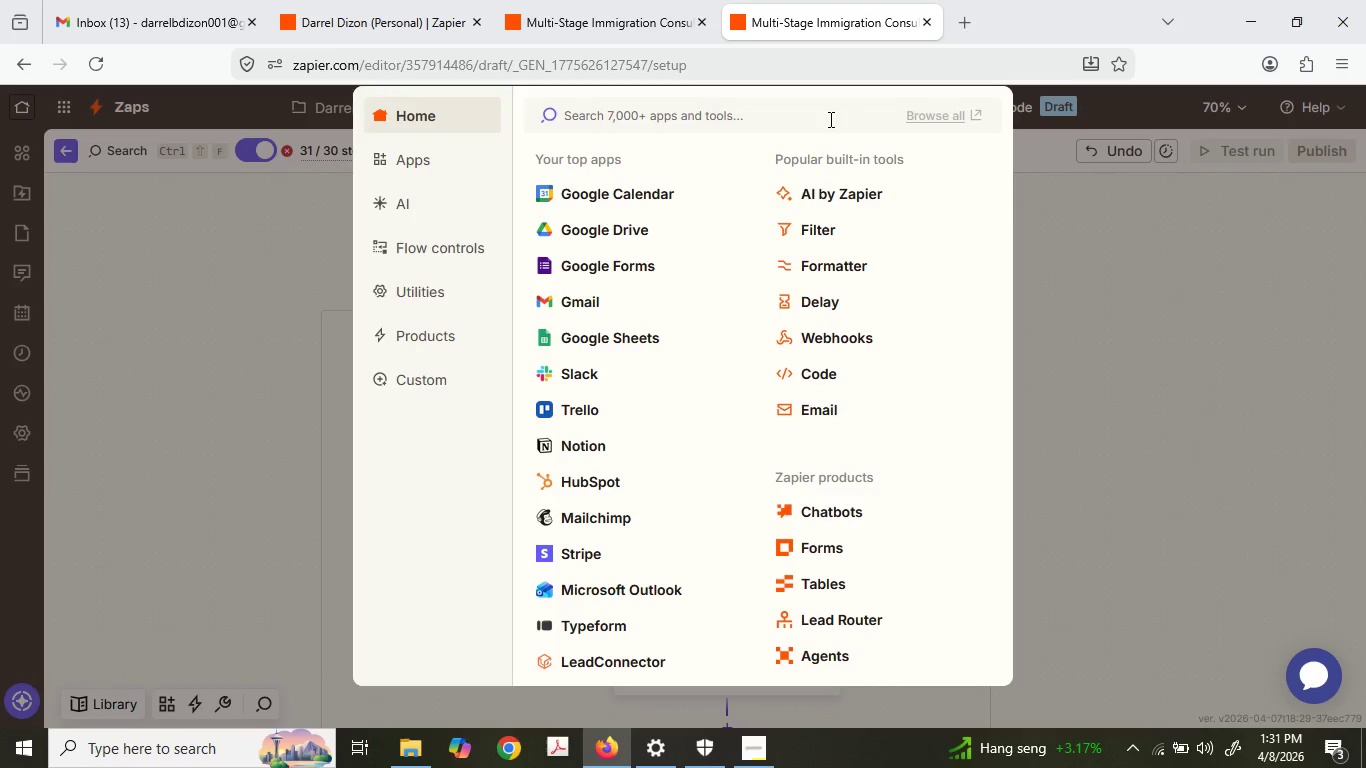 
type(stora)
 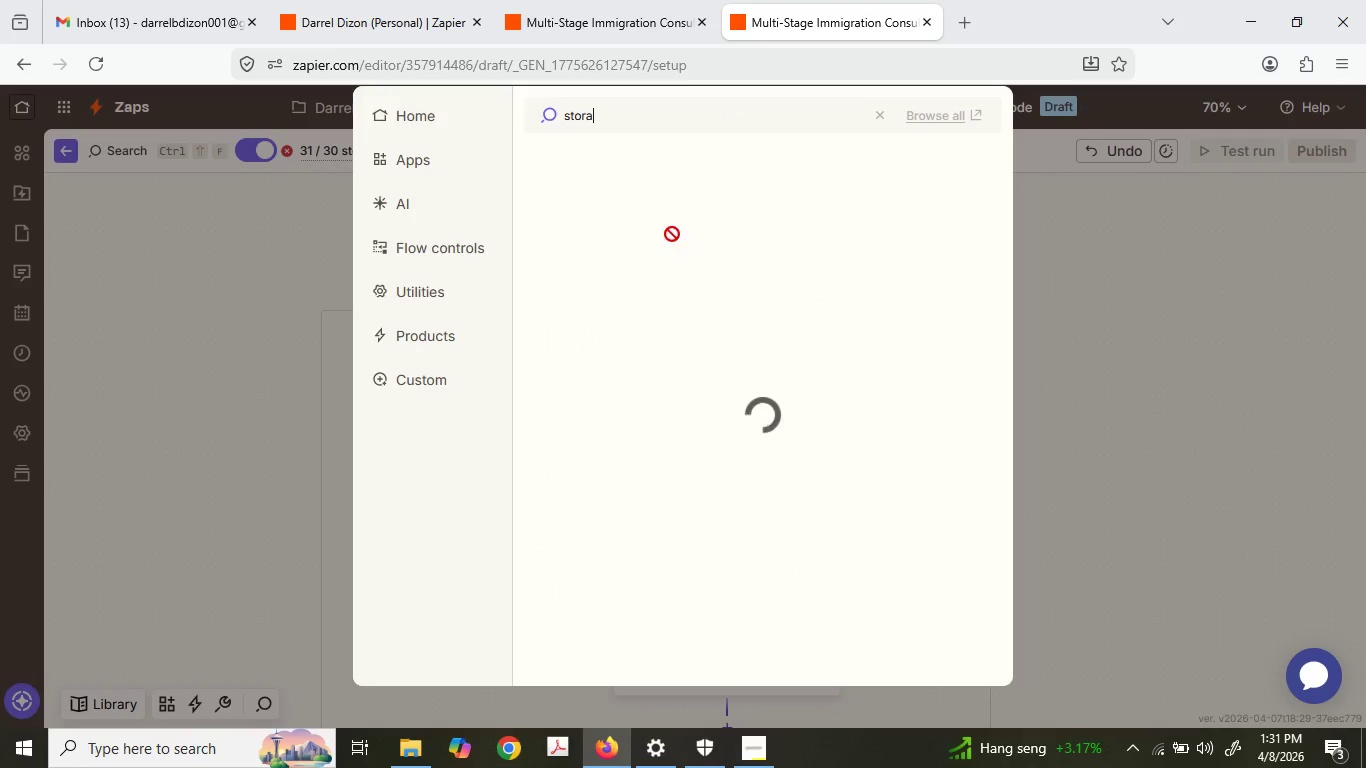 
left_click([613, 156])
 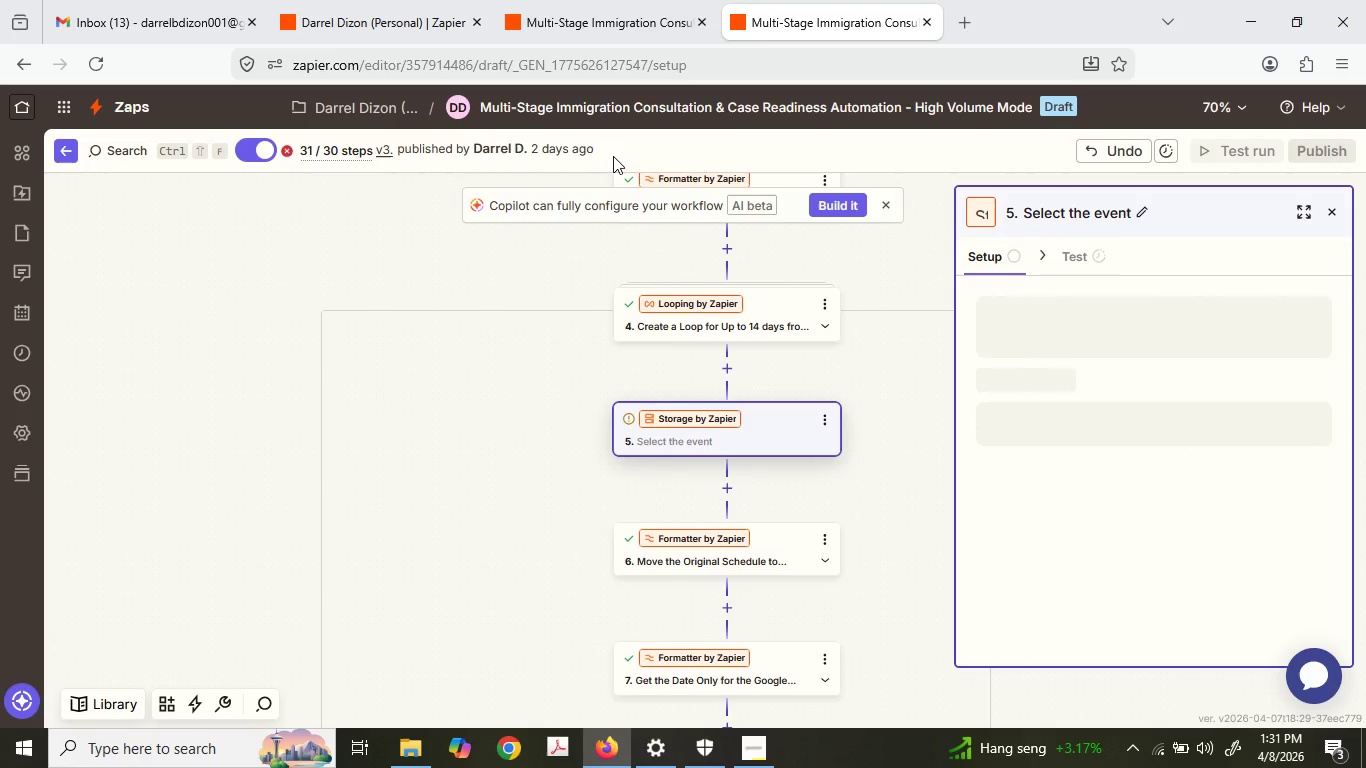 
mouse_move([1036, 261])
 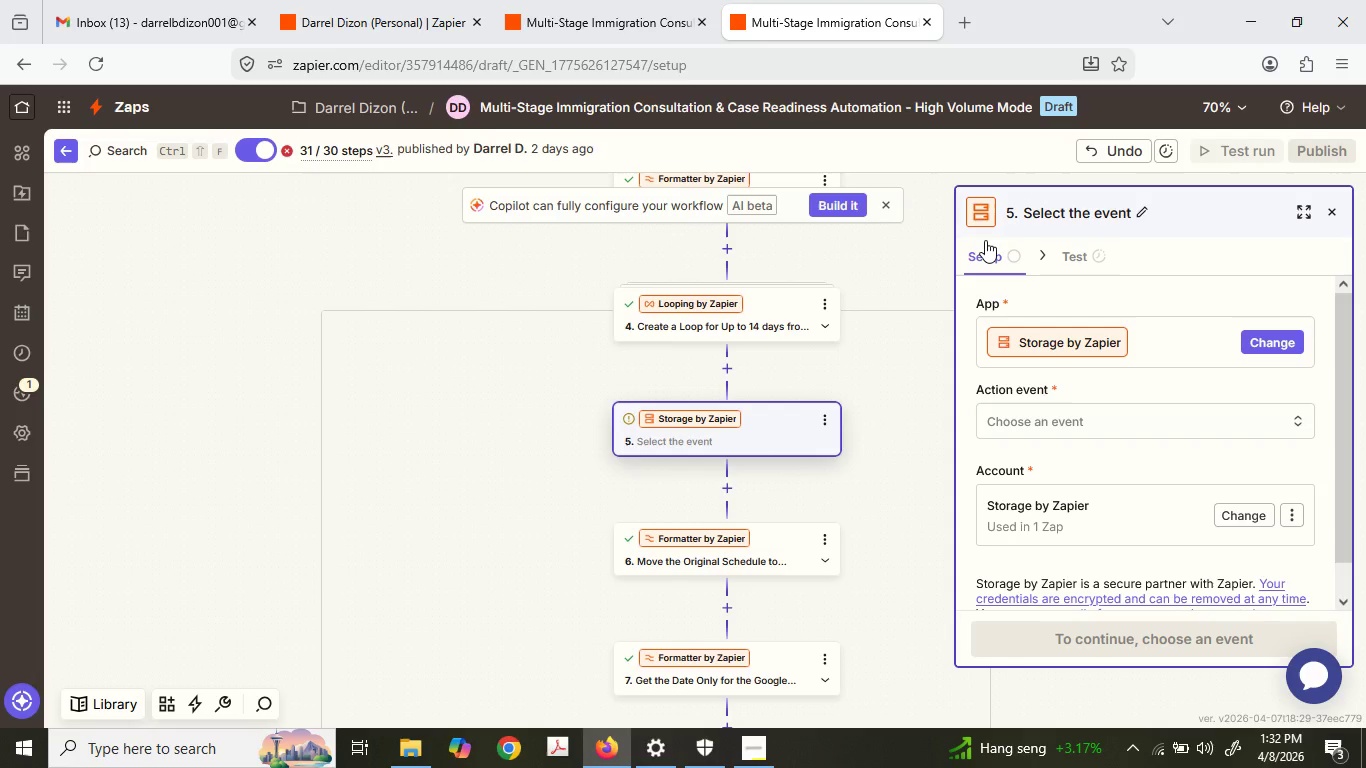 
wait(24.64)
 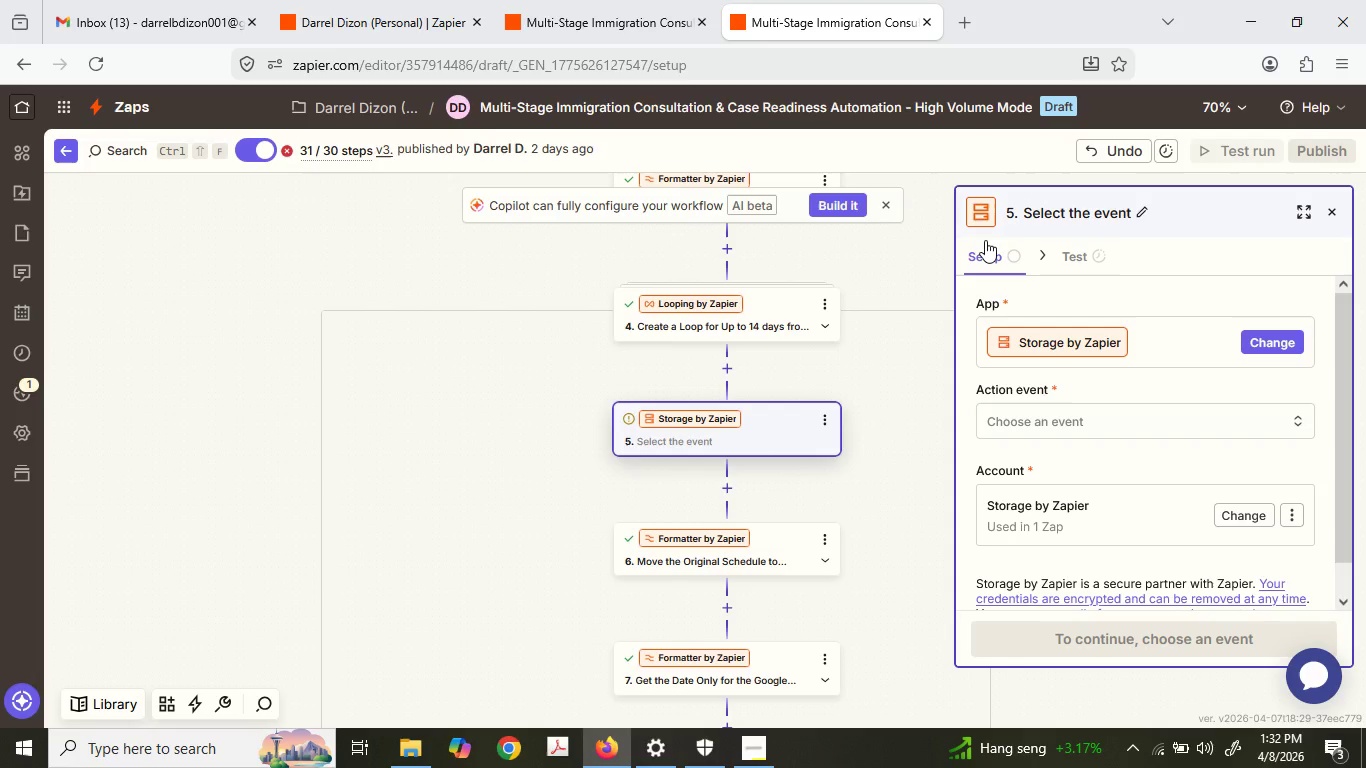 
scroll: coordinate [758, 538], scroll_direction: up, amount: 2.0
 